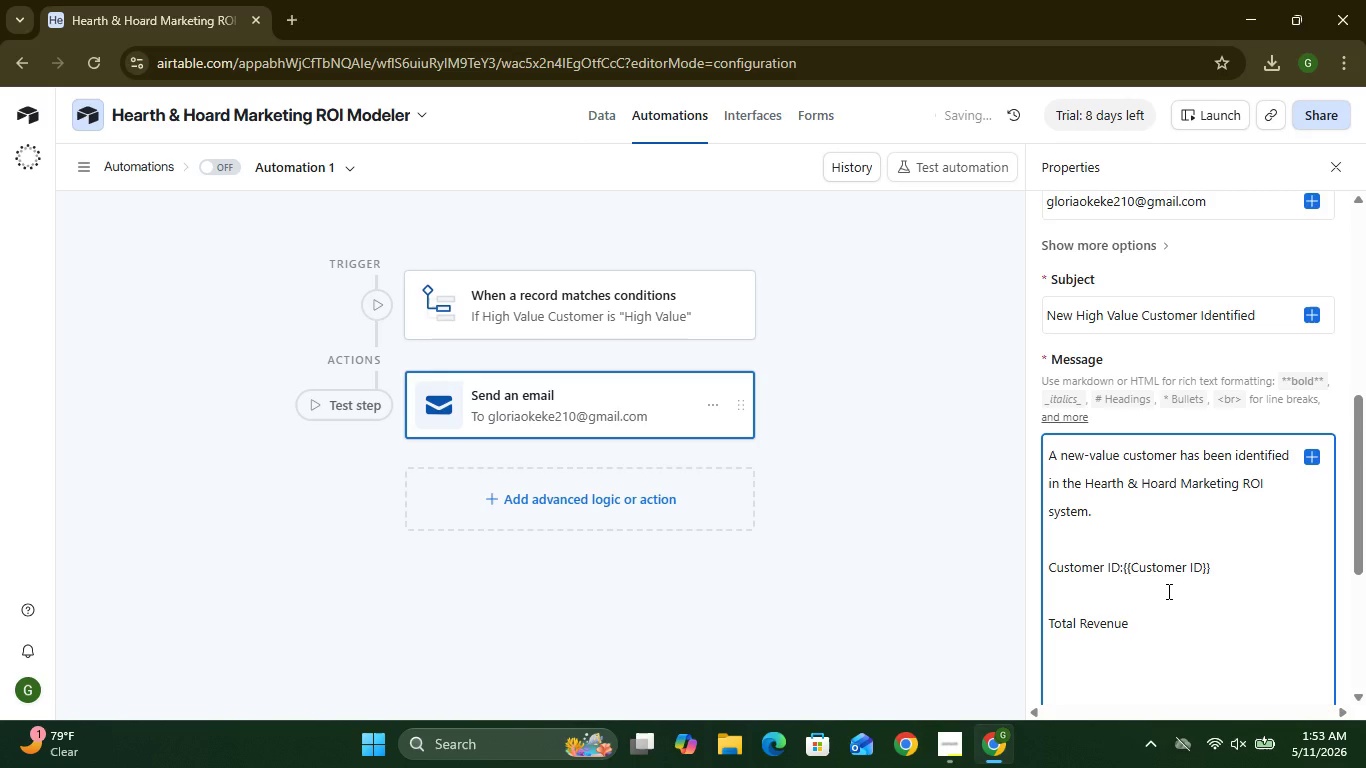 
key(Shift+Semicolon)
 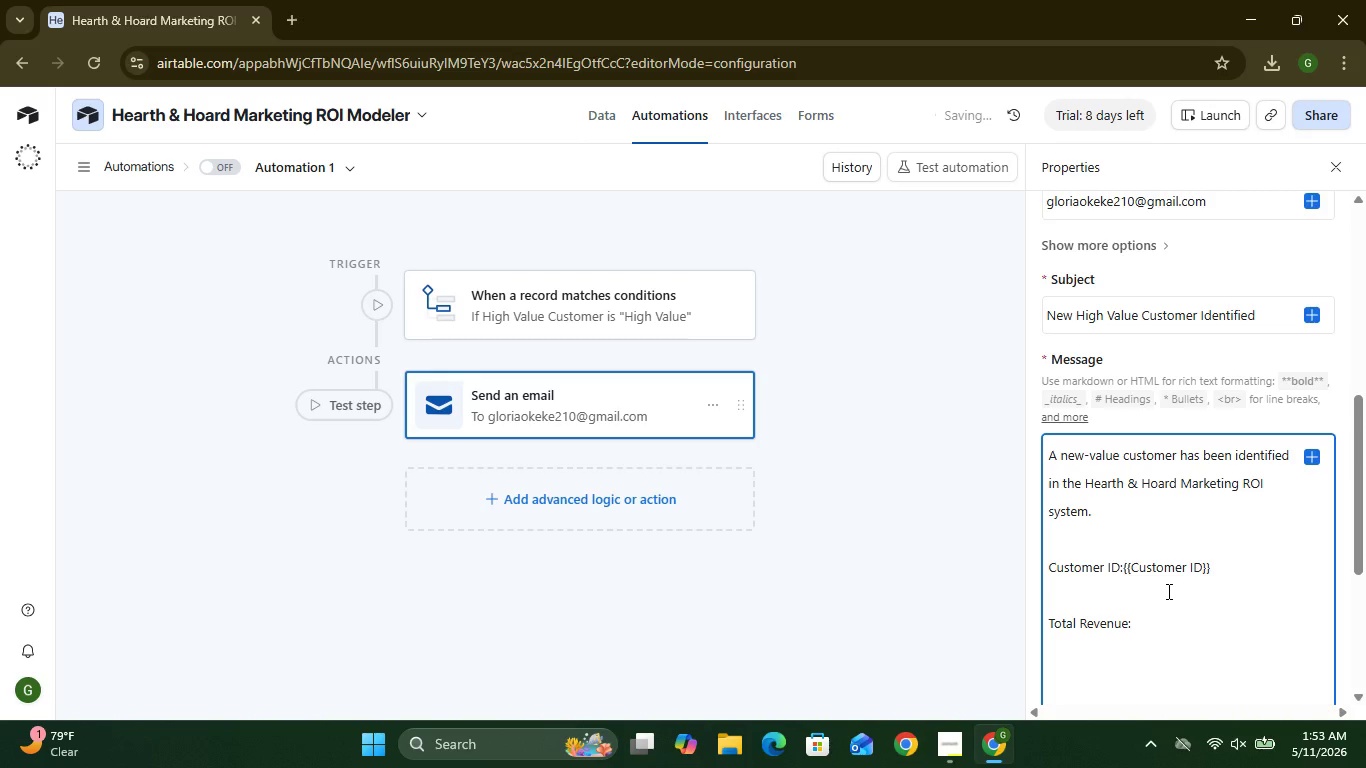 
key(Shift+BracketLeft)
 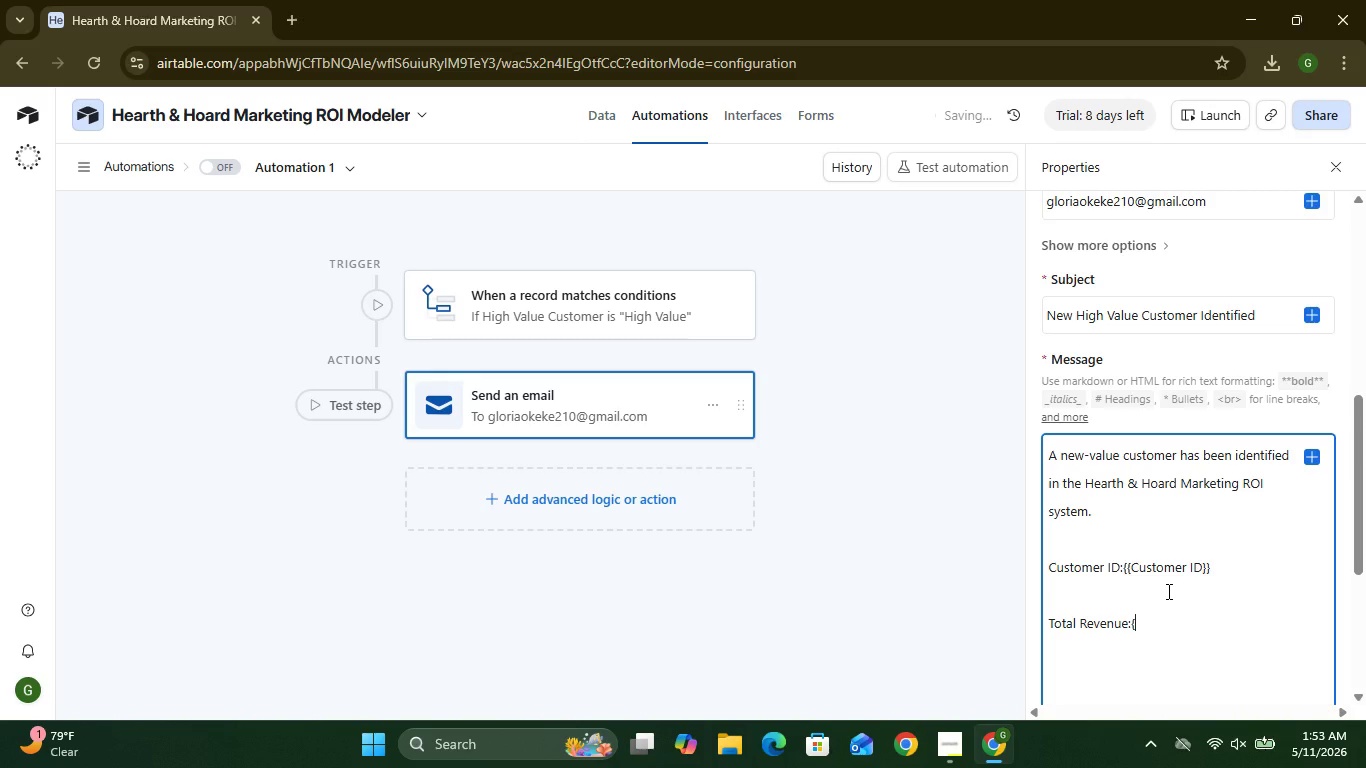 
key(Shift+ShiftRight)
 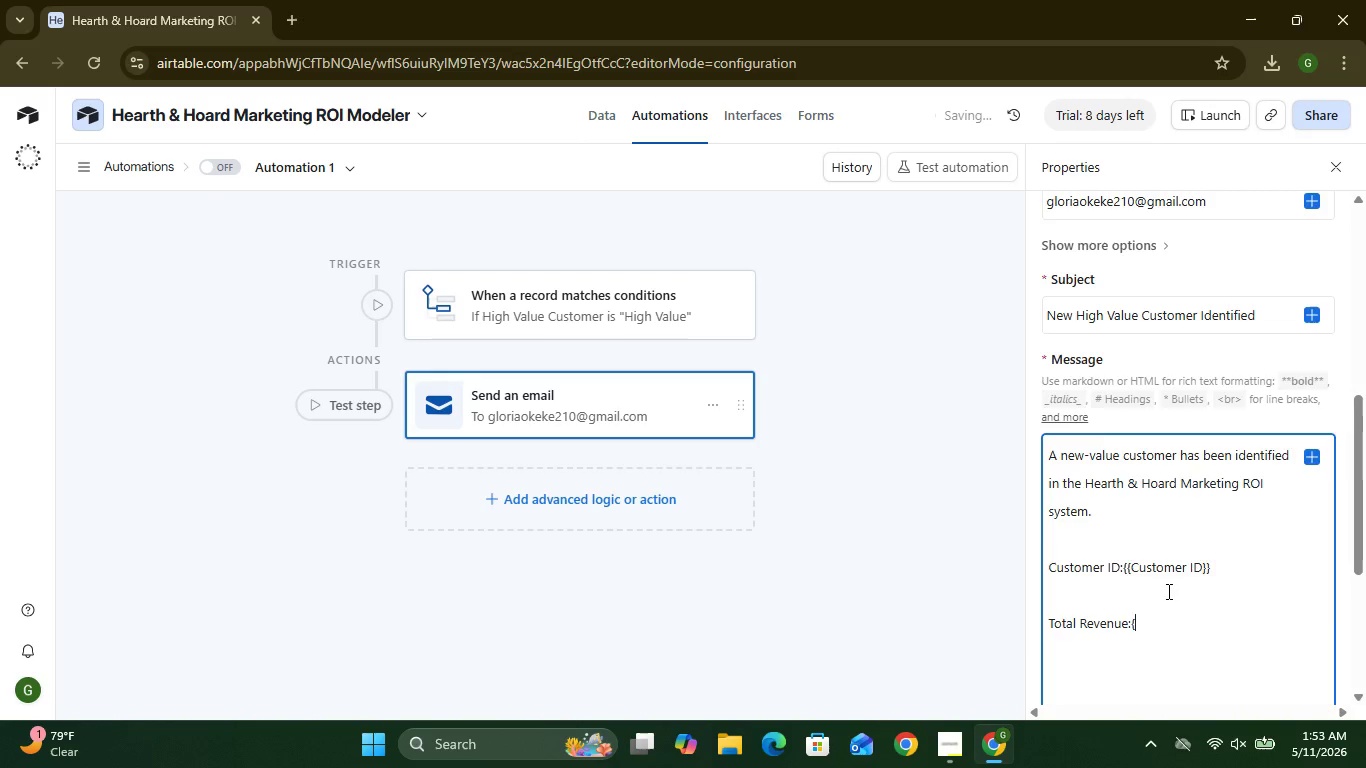 
key(Shift+BracketLeft)
 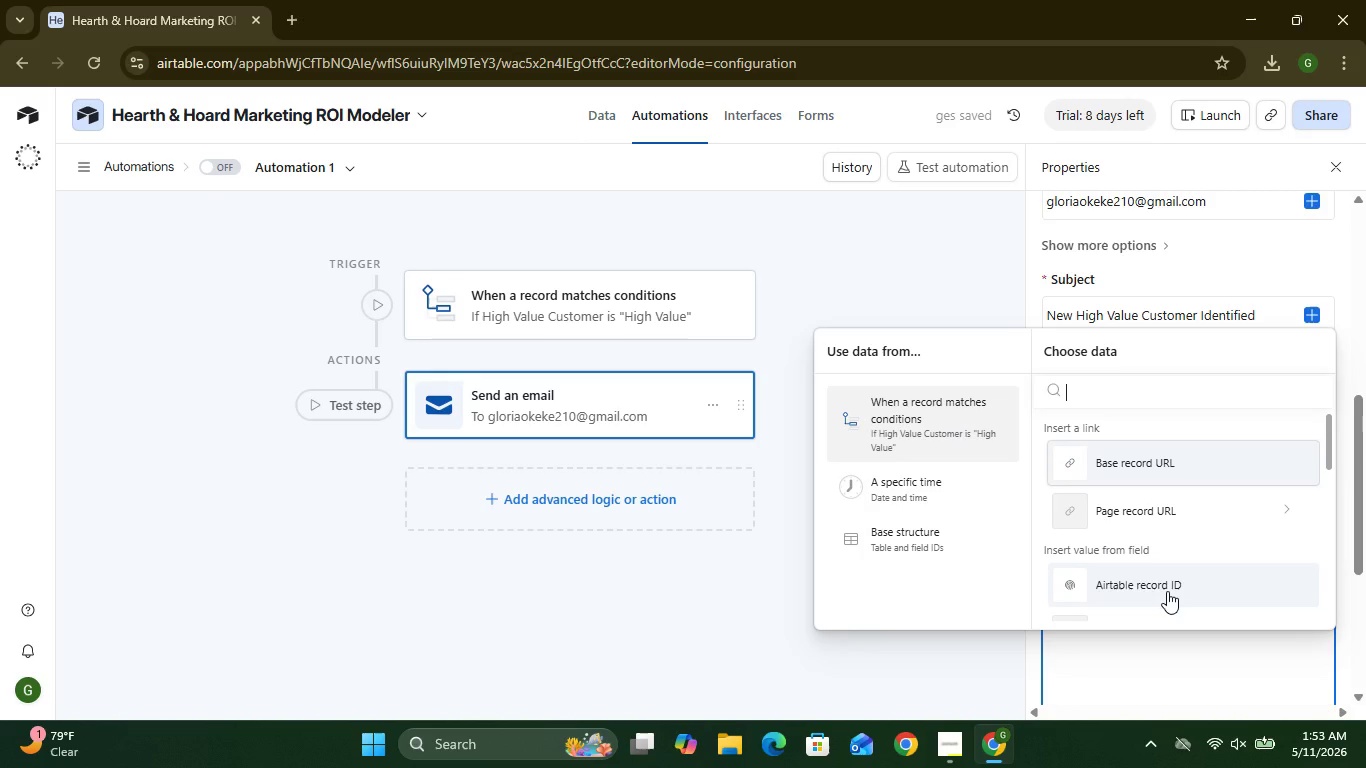 
left_click([1151, 686])
 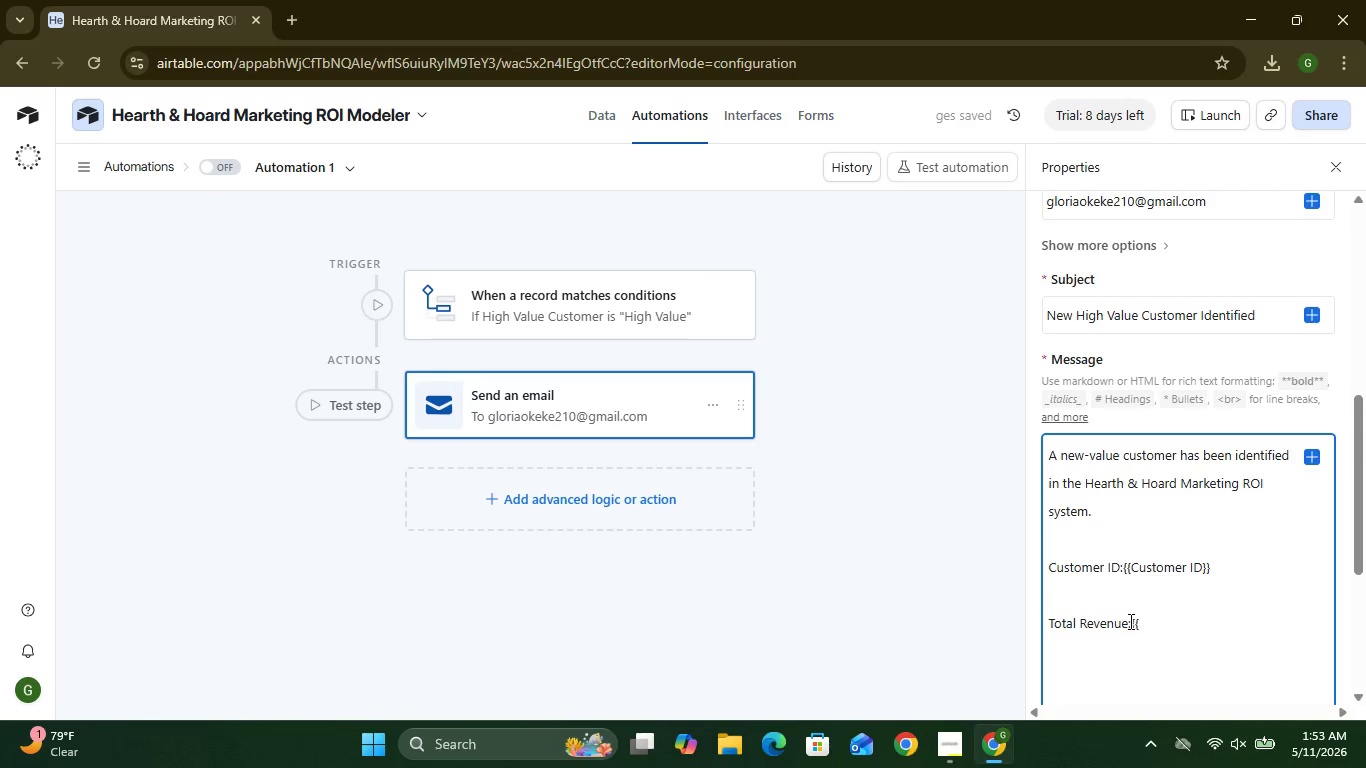 
wait(5.3)
 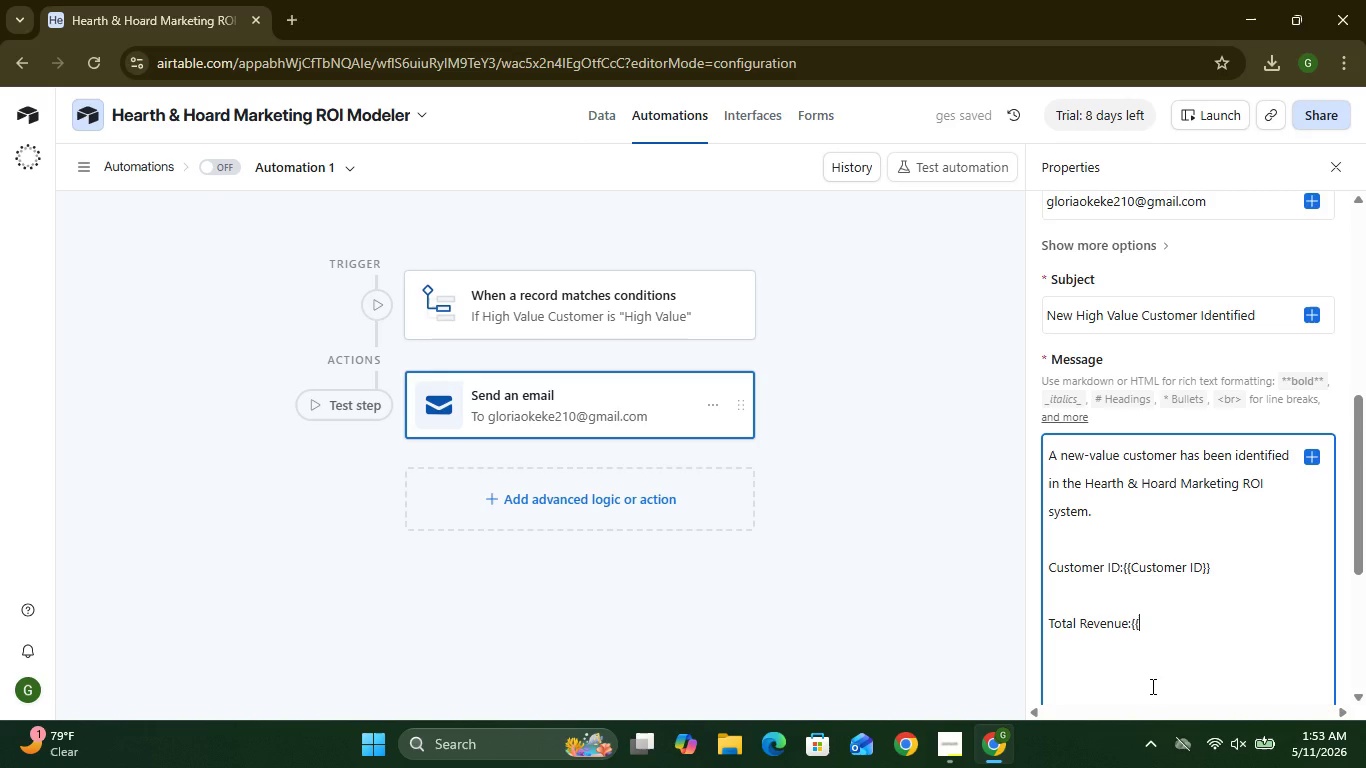 
left_click_drag(start_coordinate=[1125, 623], to_coordinate=[990, 626])
 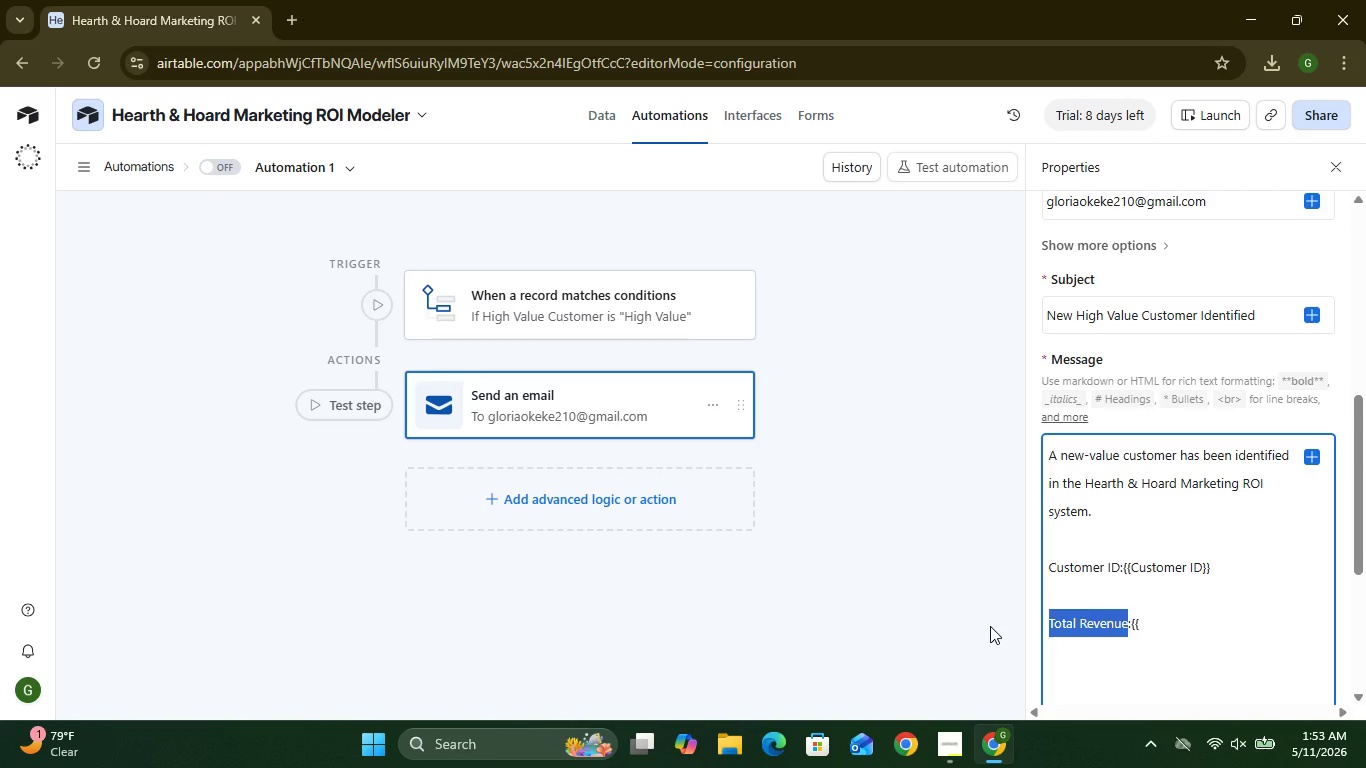 
key(Control+C)
 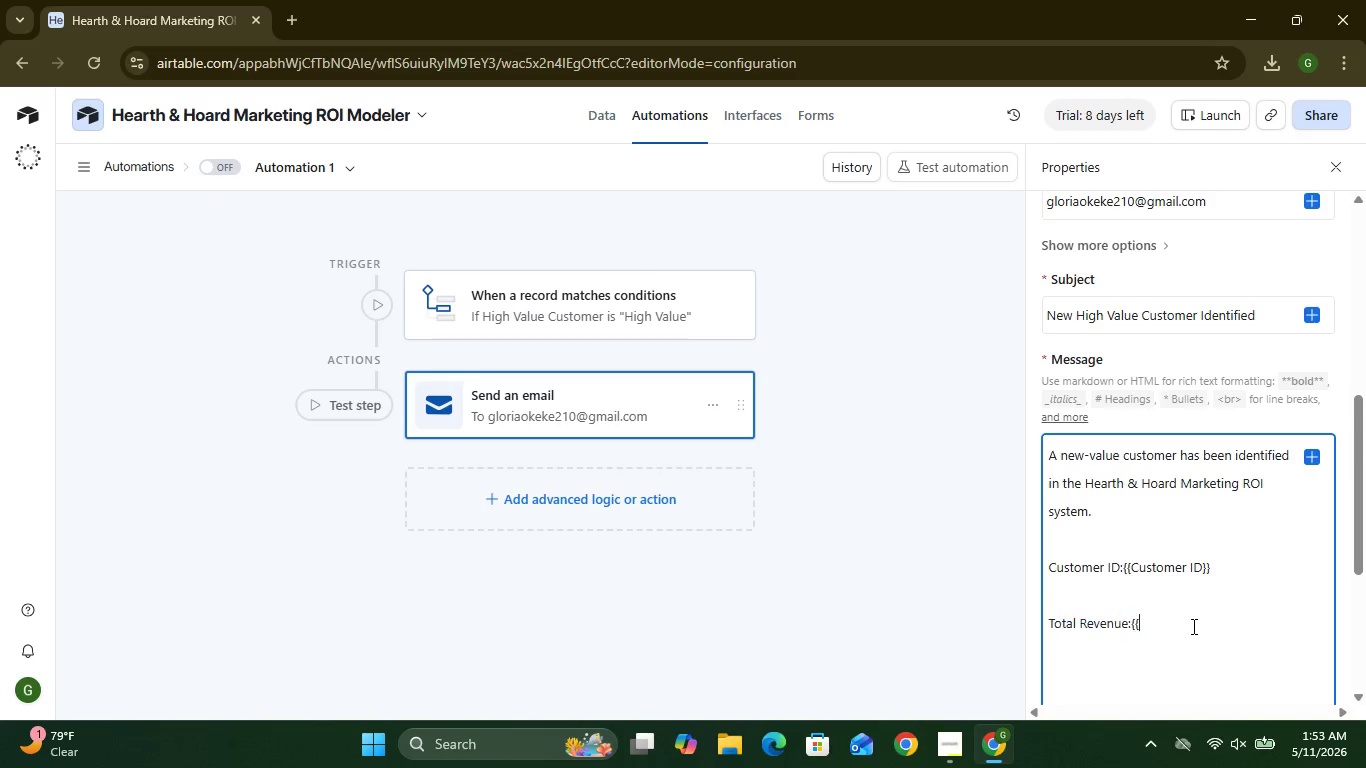 
left_click([1192, 626])
 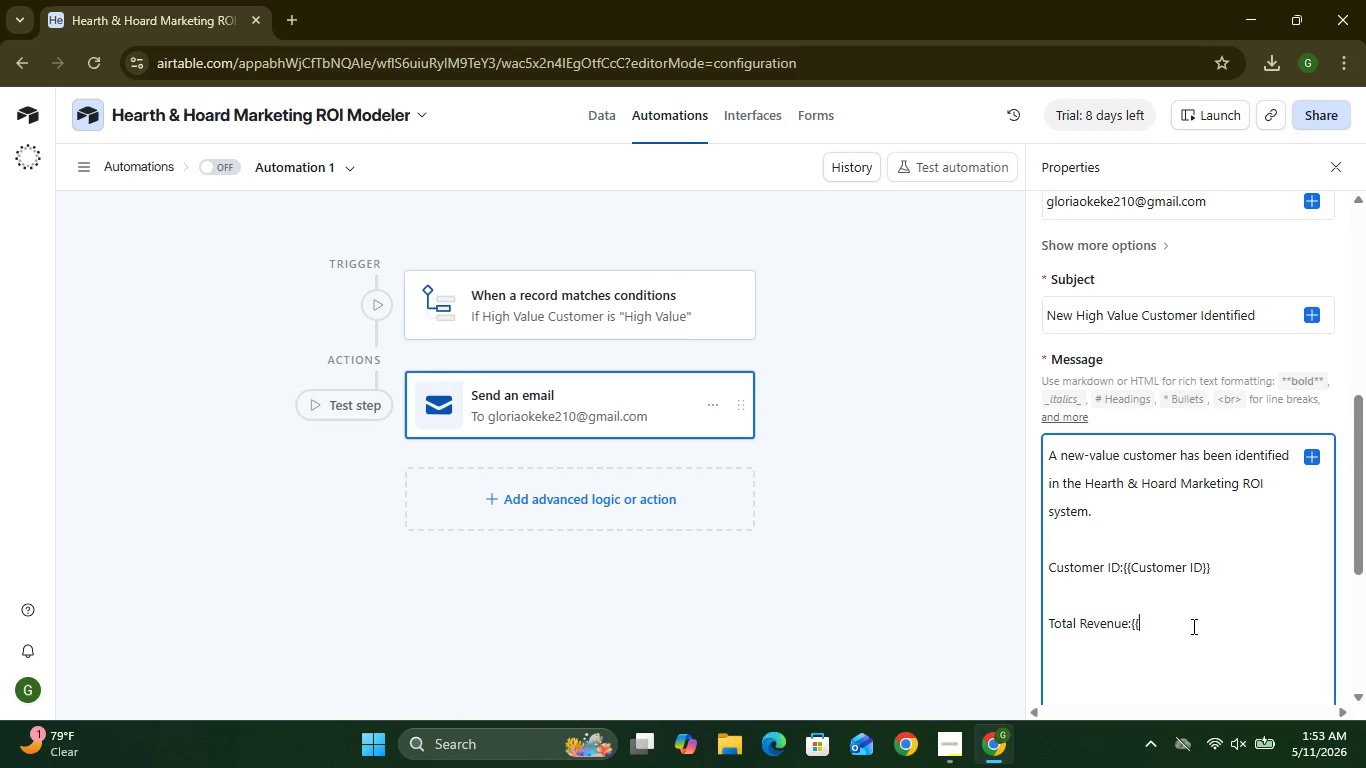 
key(Control+V)
 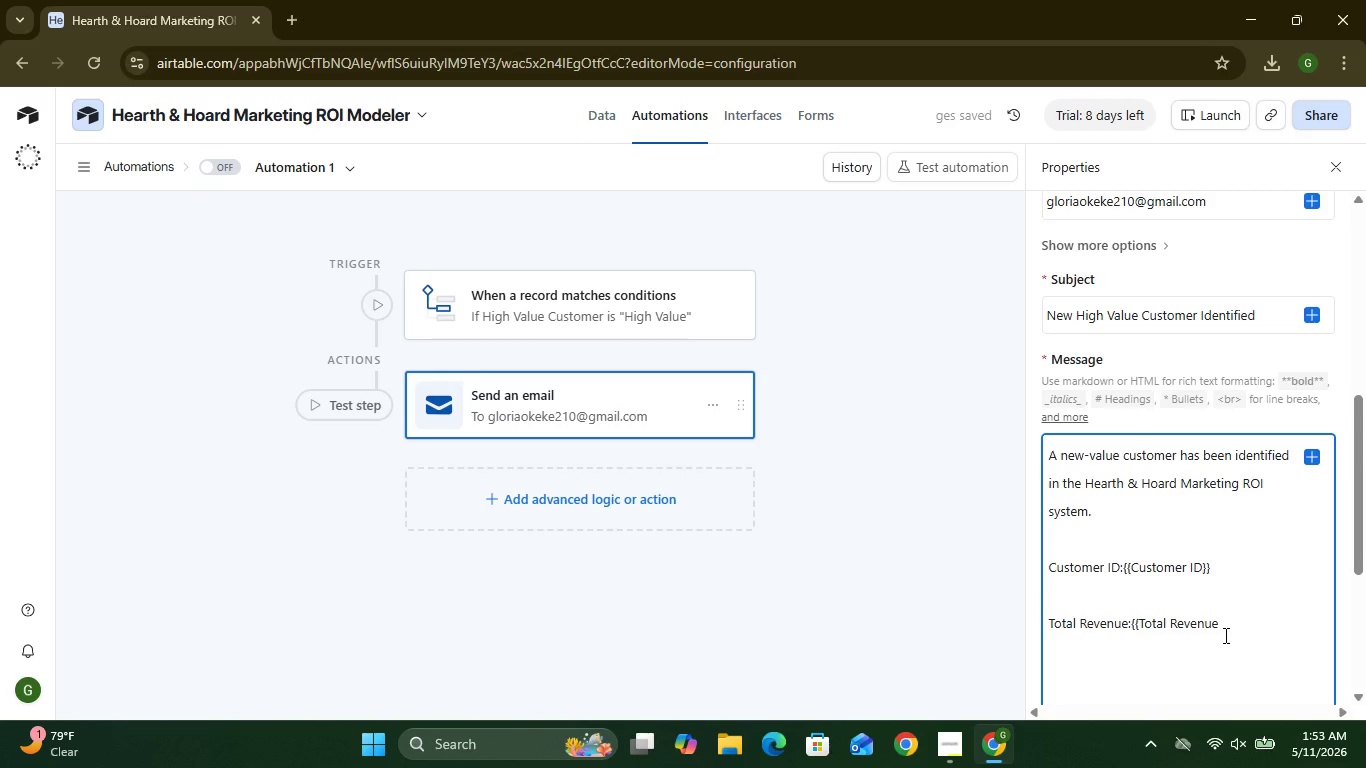 
key(Shift+BracketRight)
 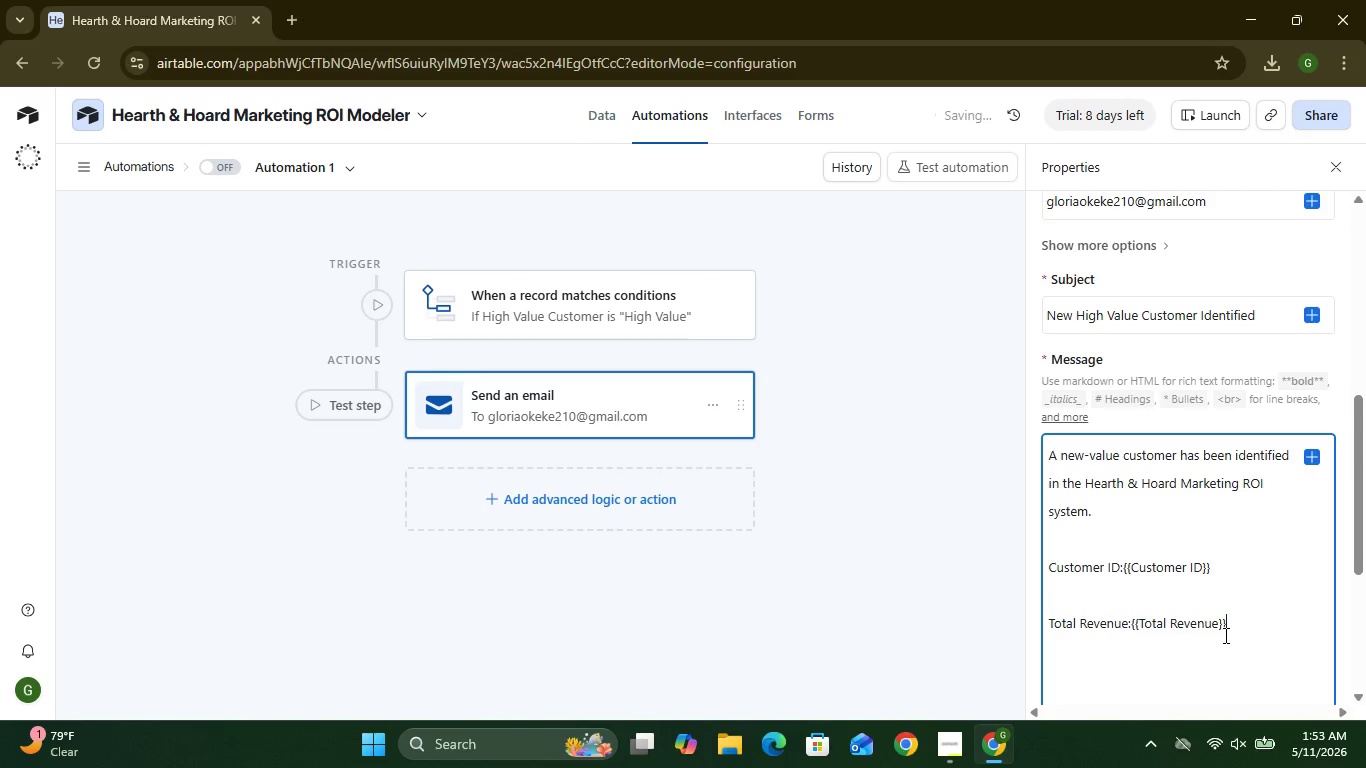 
key(Shift+BracketRight)
 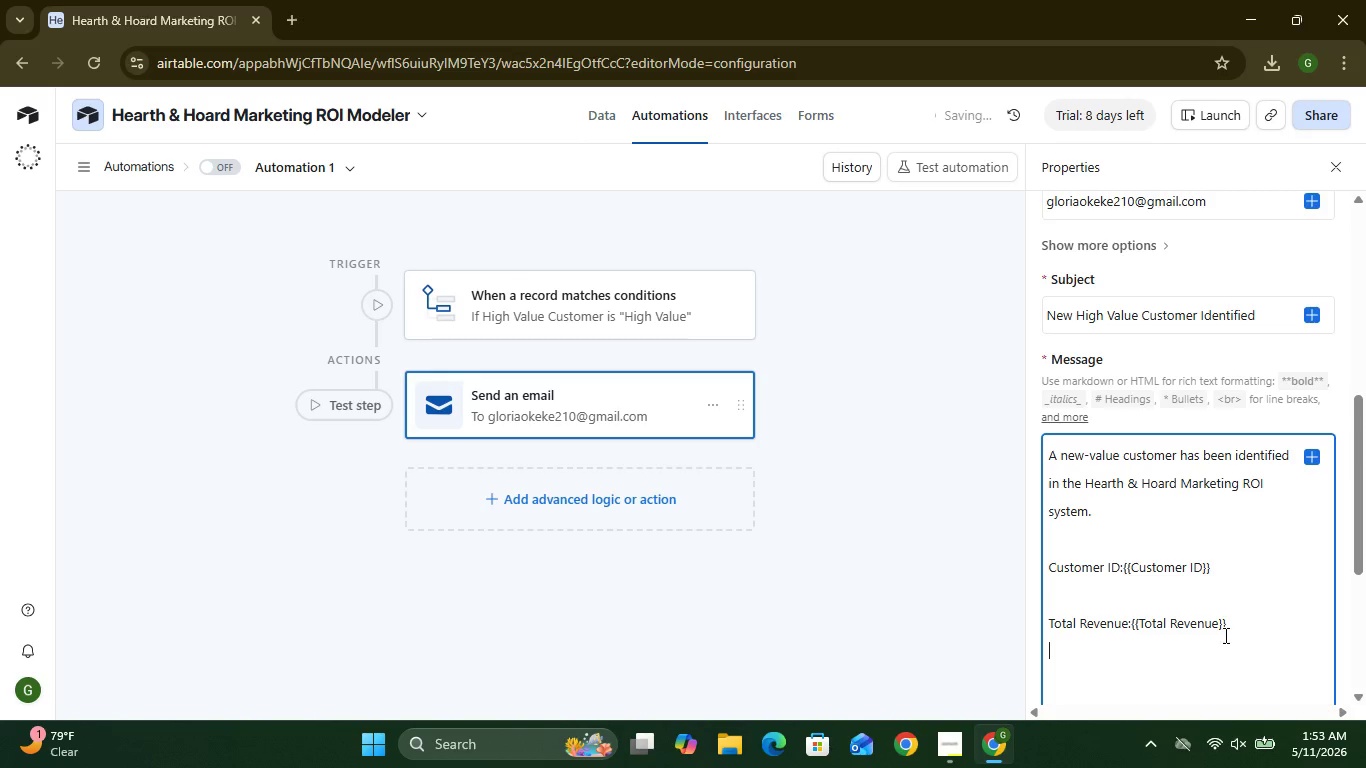 
key(Enter)
 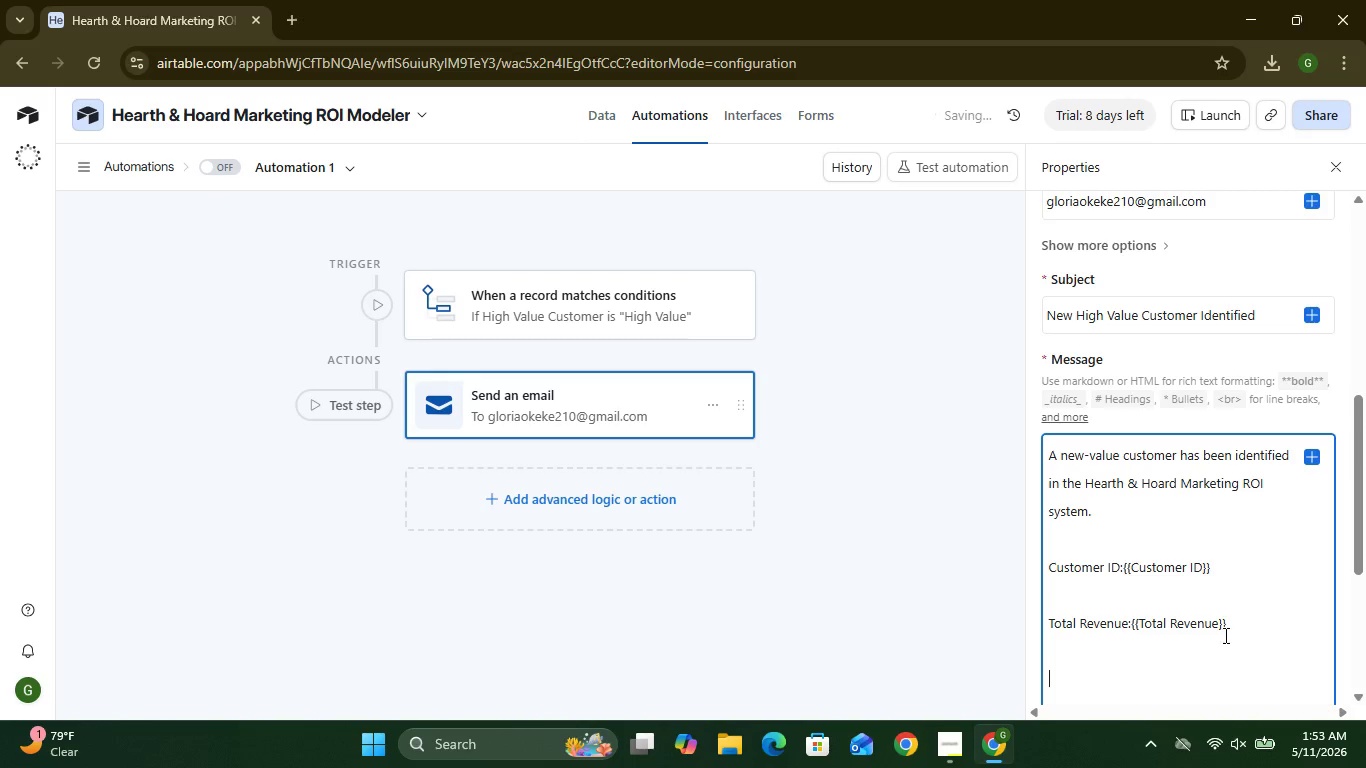 
key(Enter)
 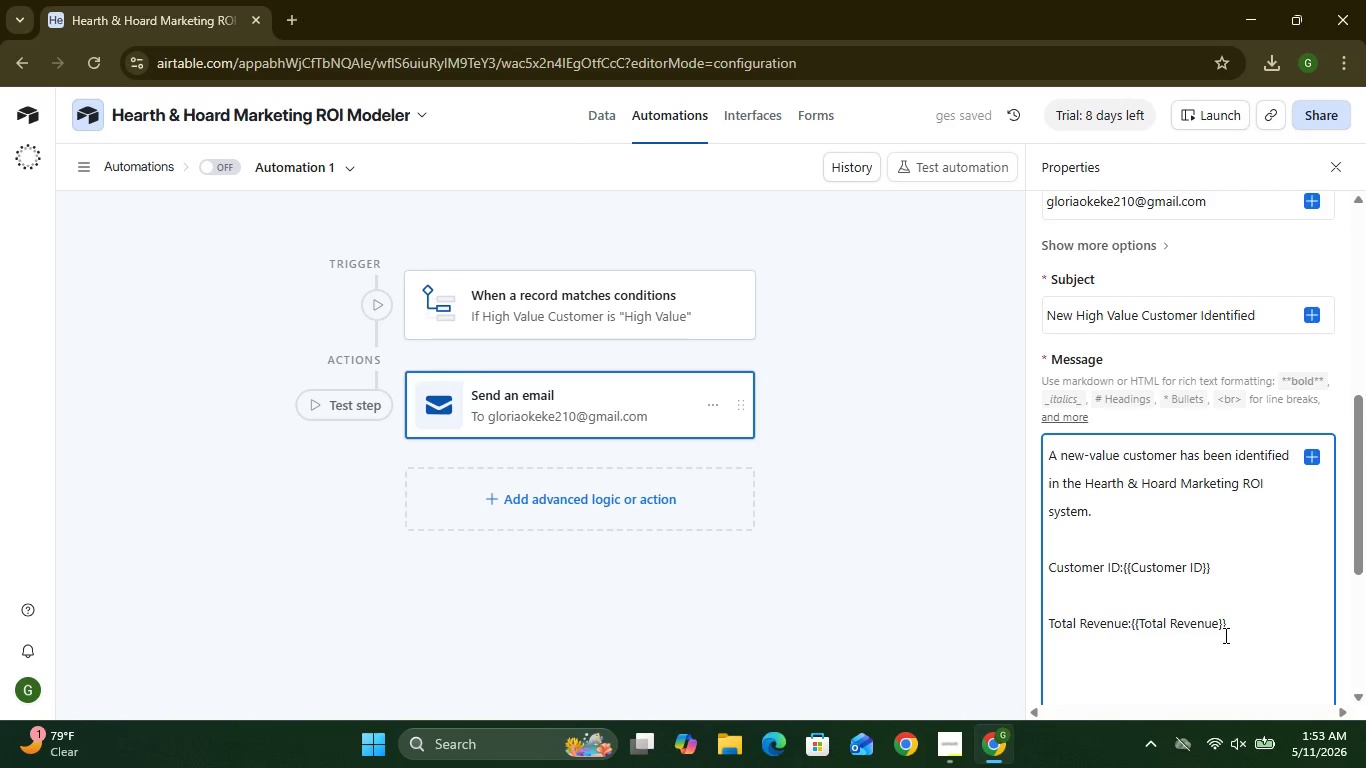 
type(Average Bs)
key(Backspace)
type(asket Size)
 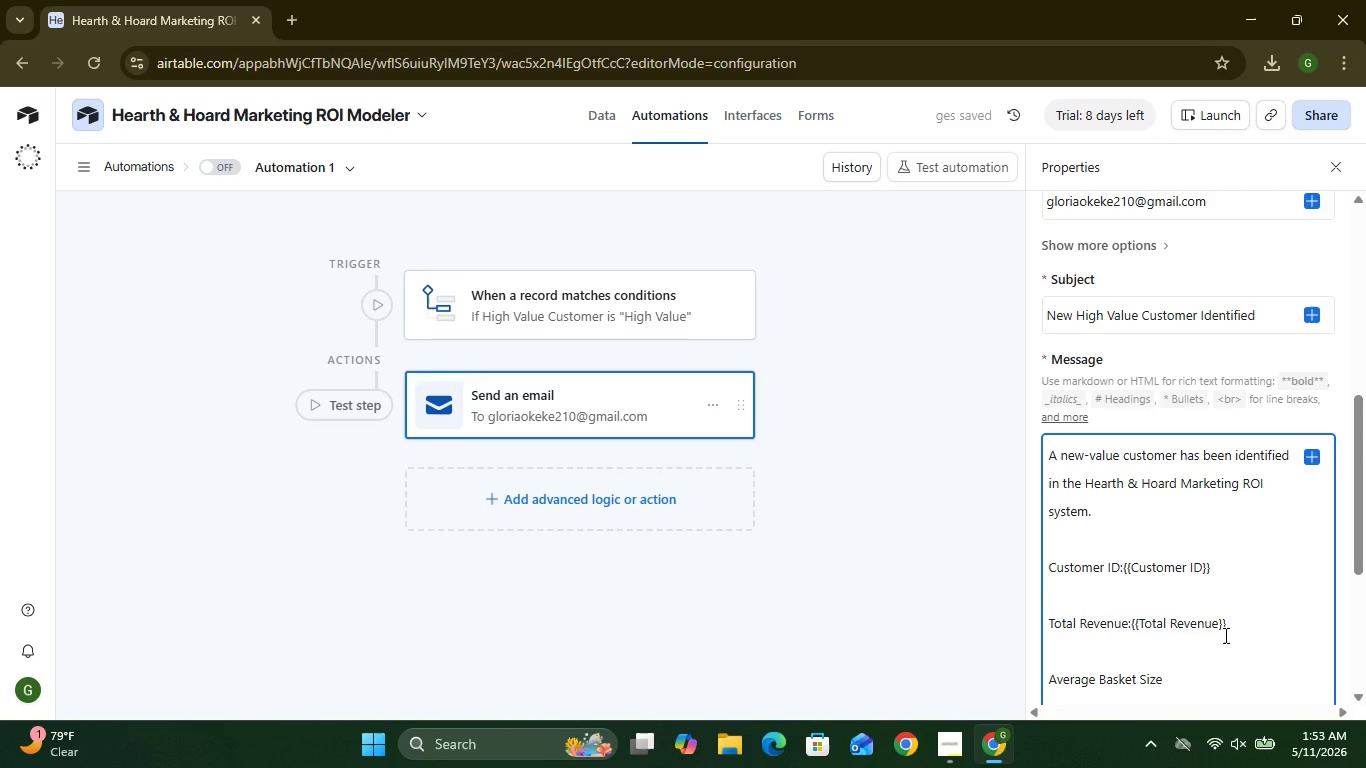 
hold_key(key=ShiftRight, duration=0.81)
 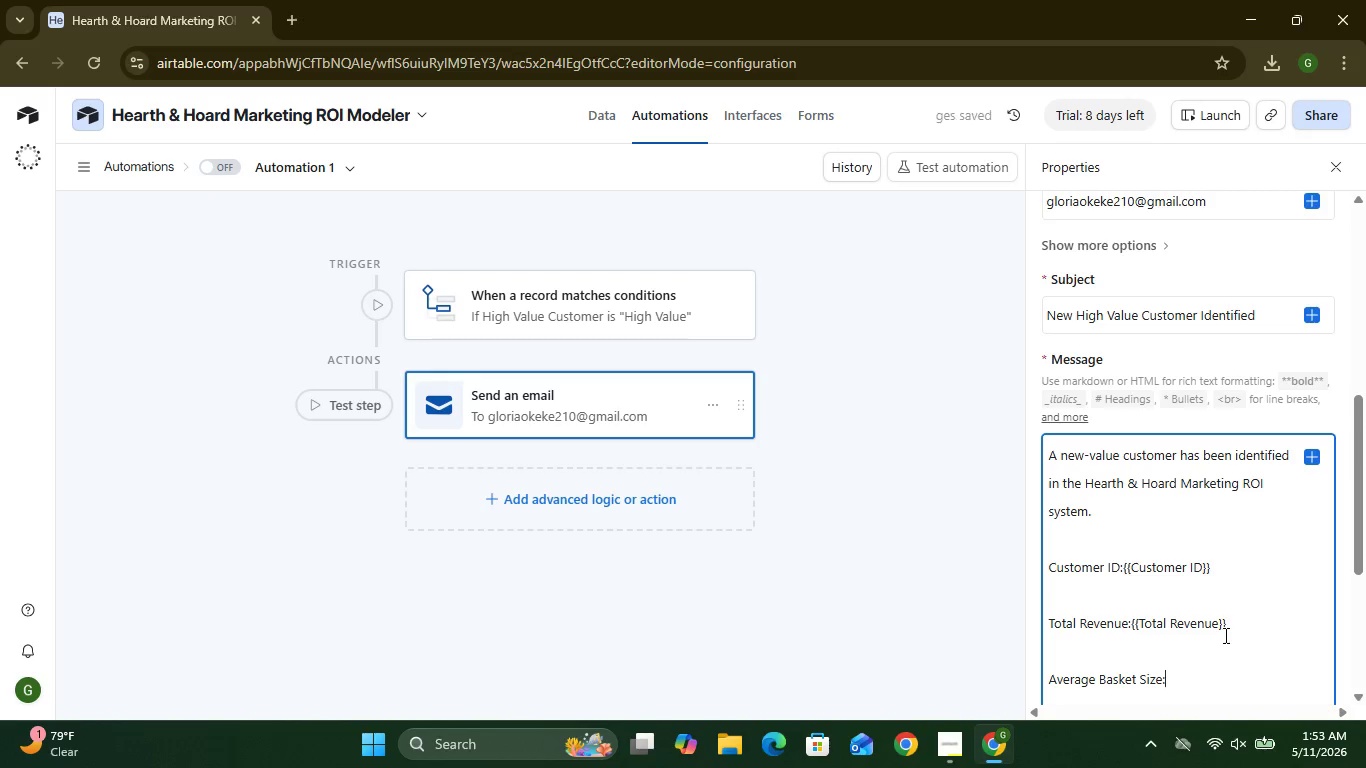 
hold_key(key=Semicolon, duration=0.33)
 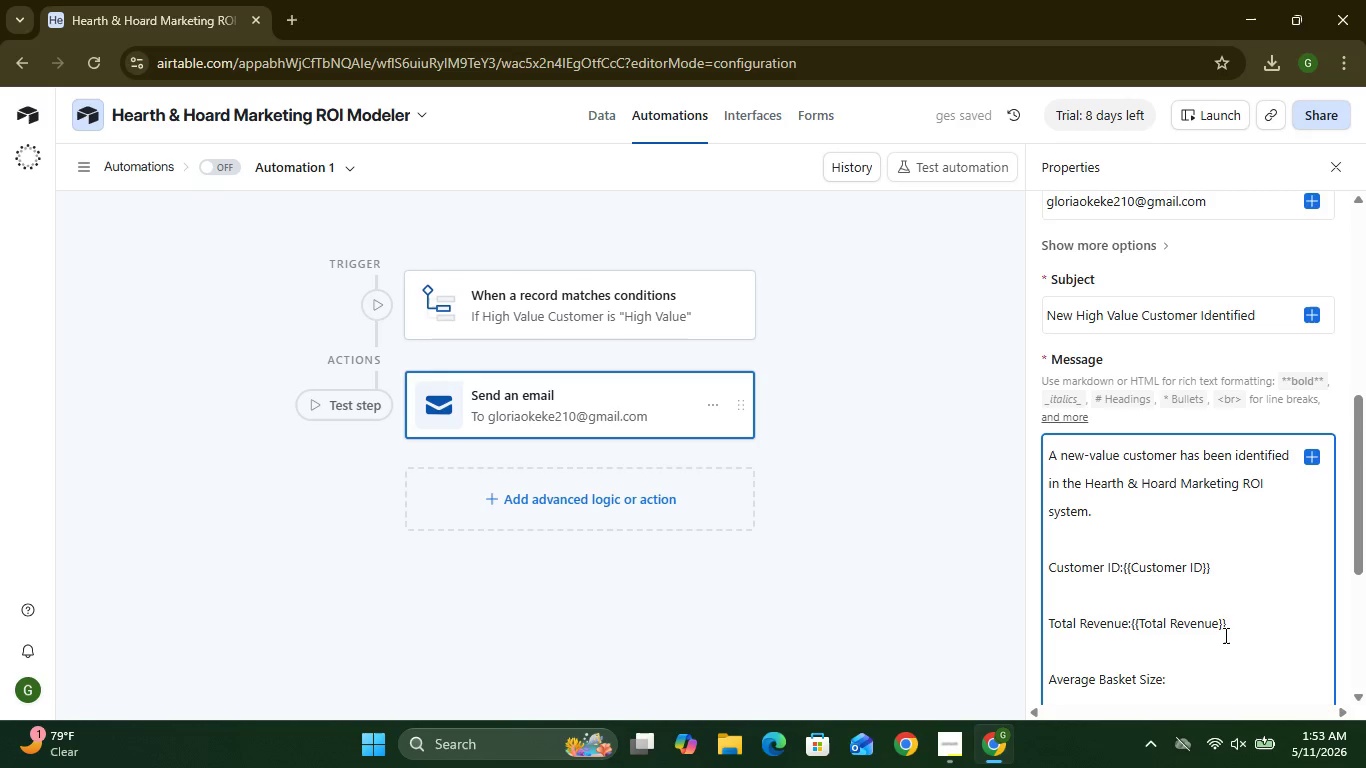 
key(Space)
 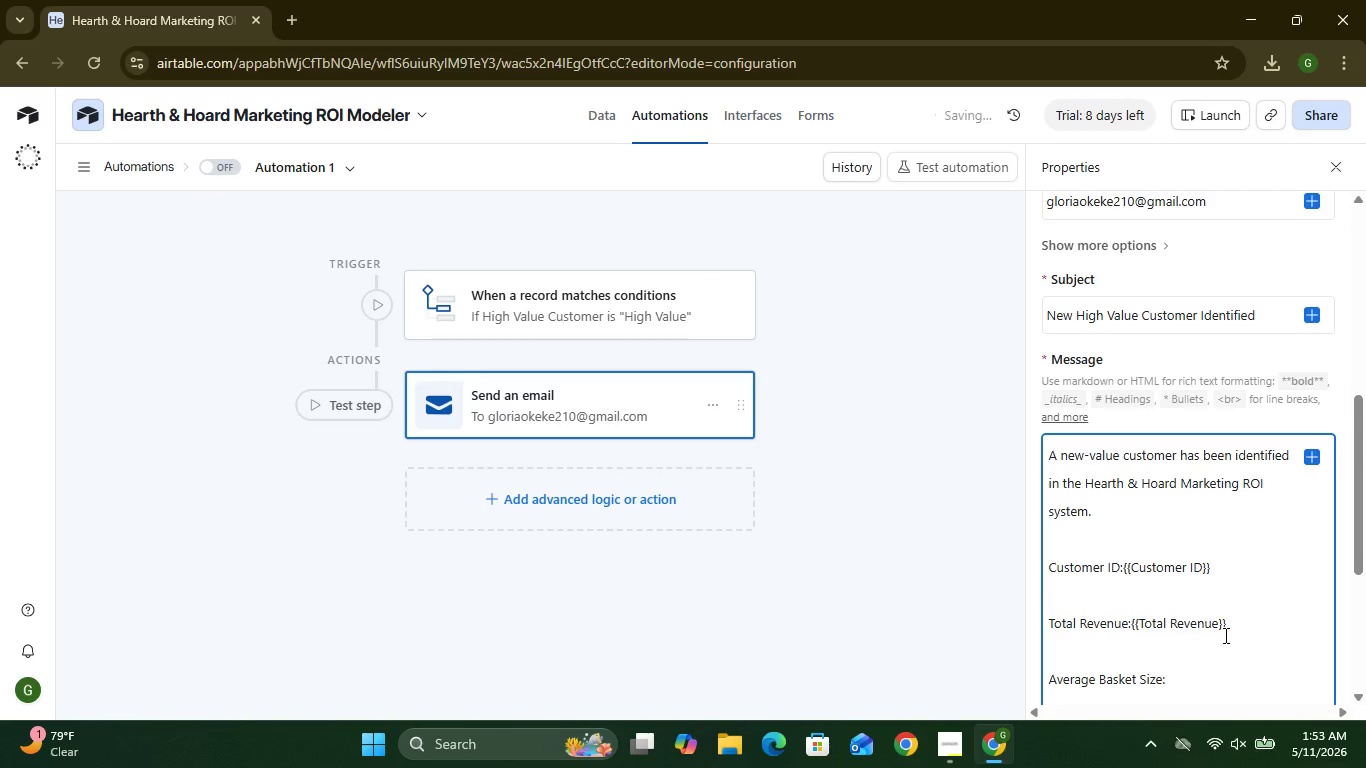 
wait(6.11)
 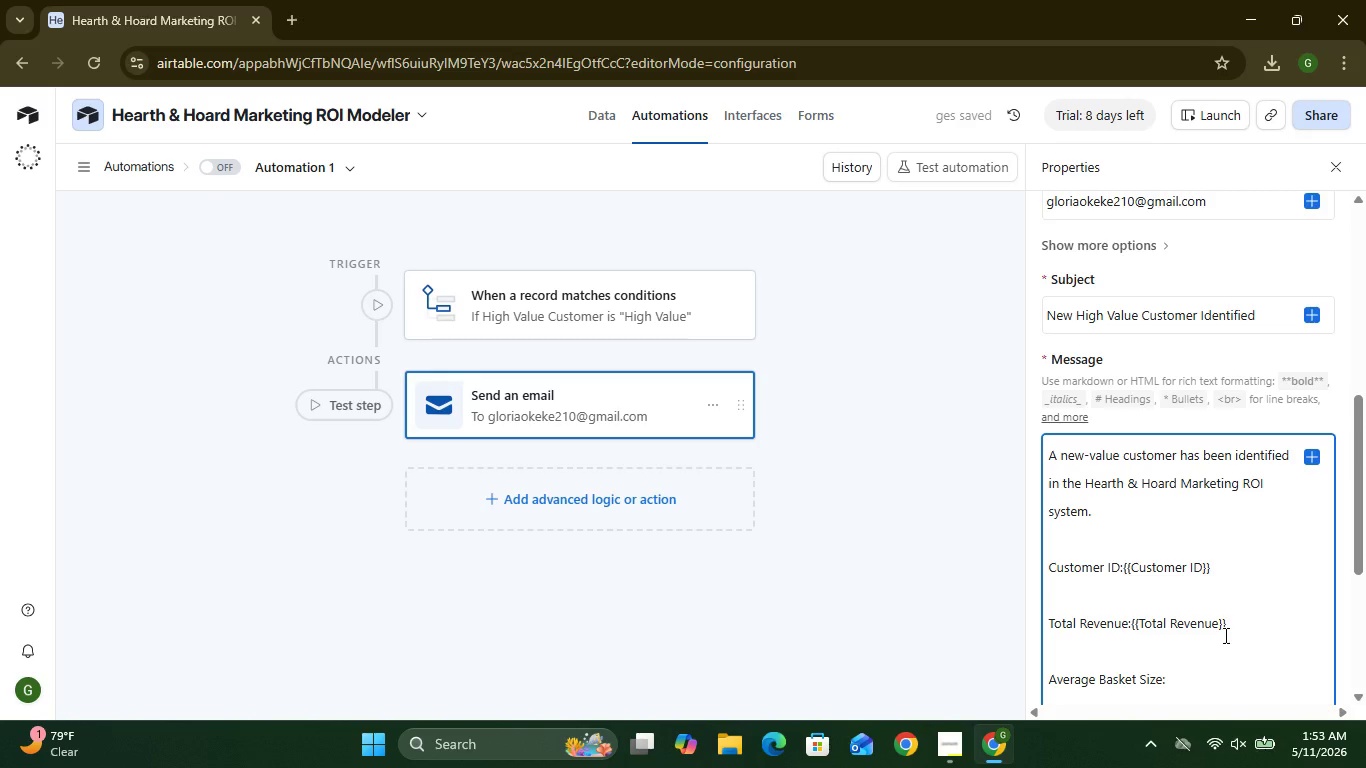 
key(Shift+BracketLeft)
 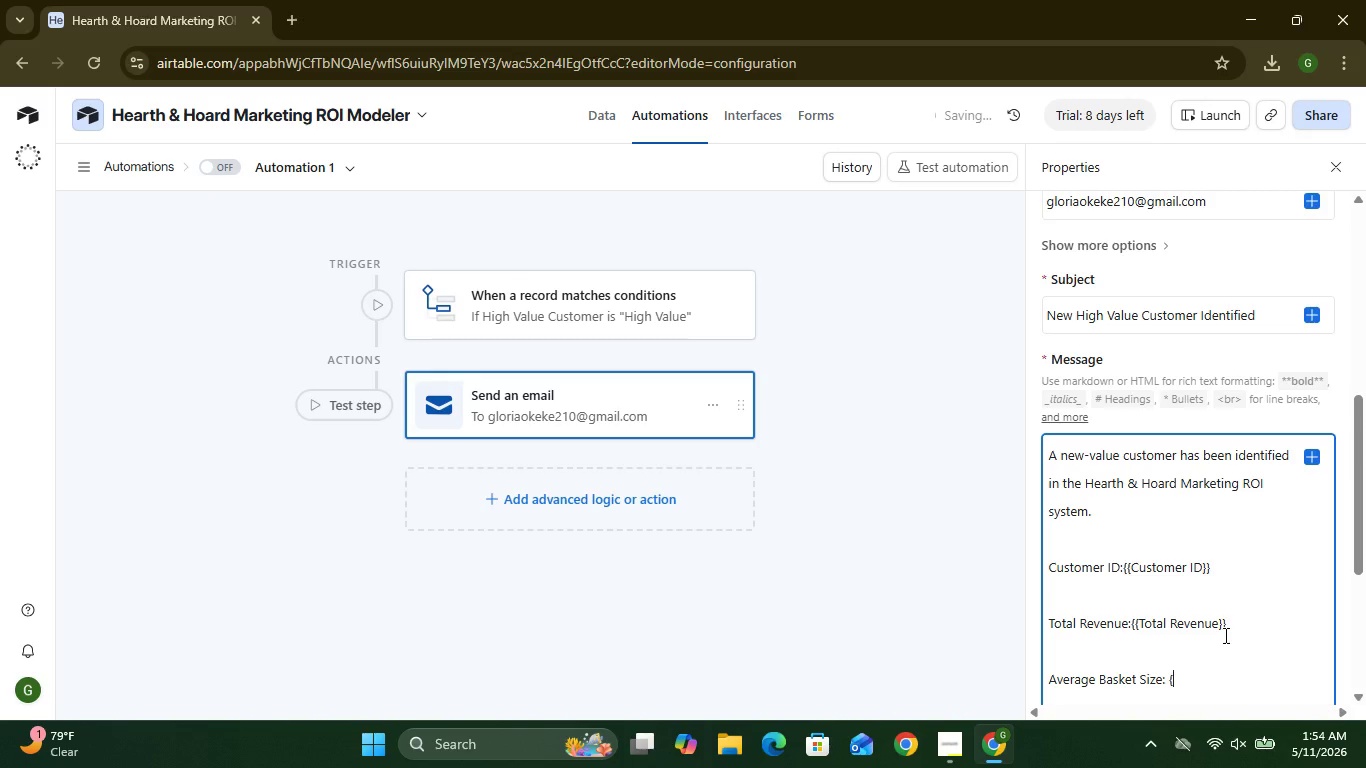 
key(Shift+ShiftRight)
 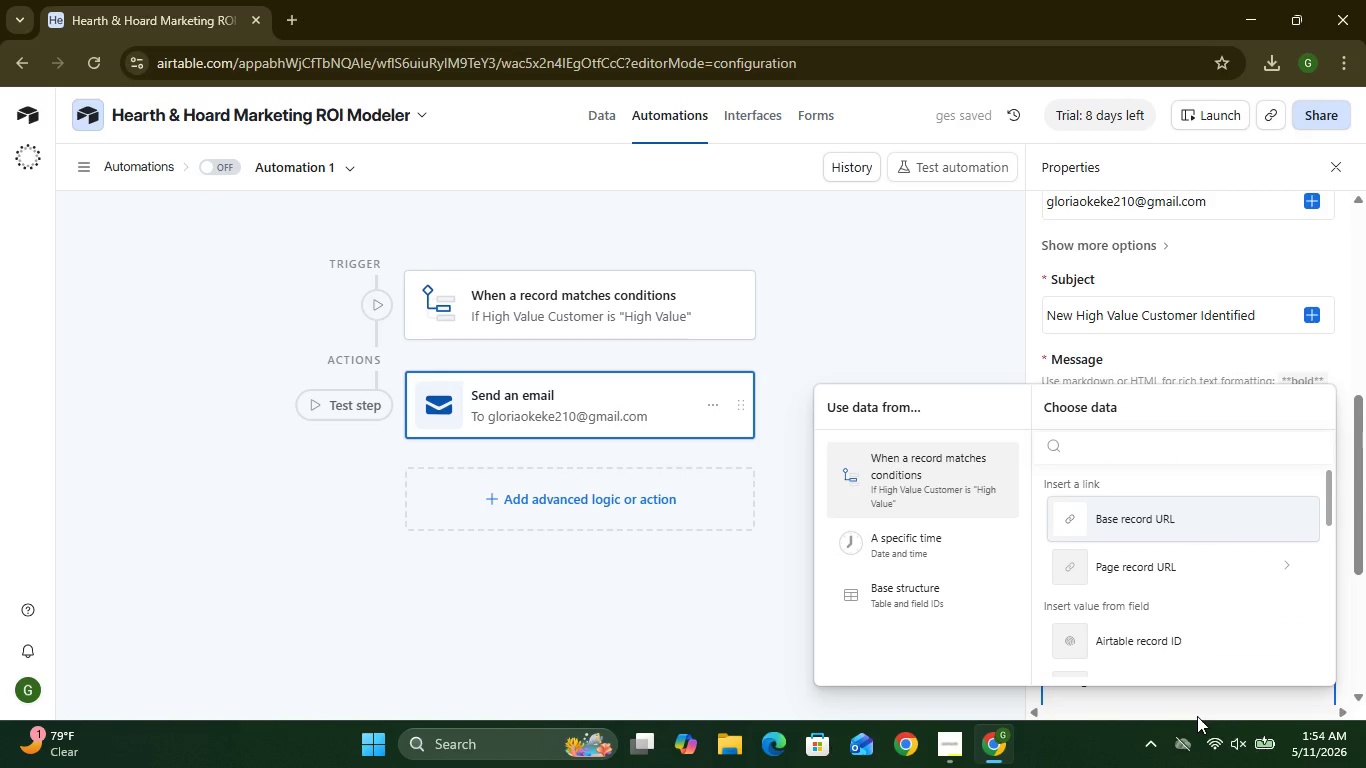 
left_click([1197, 716])
 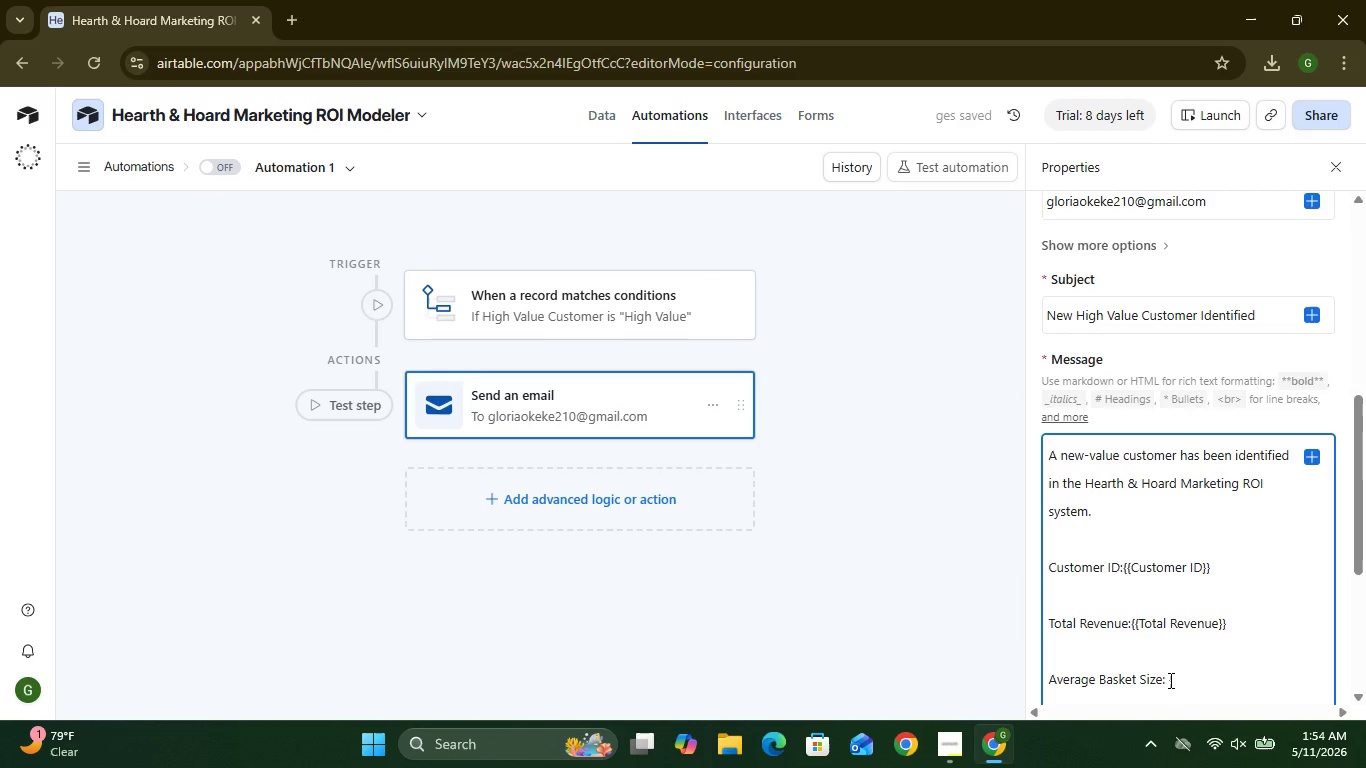 
key(Shift+BracketLeft)
 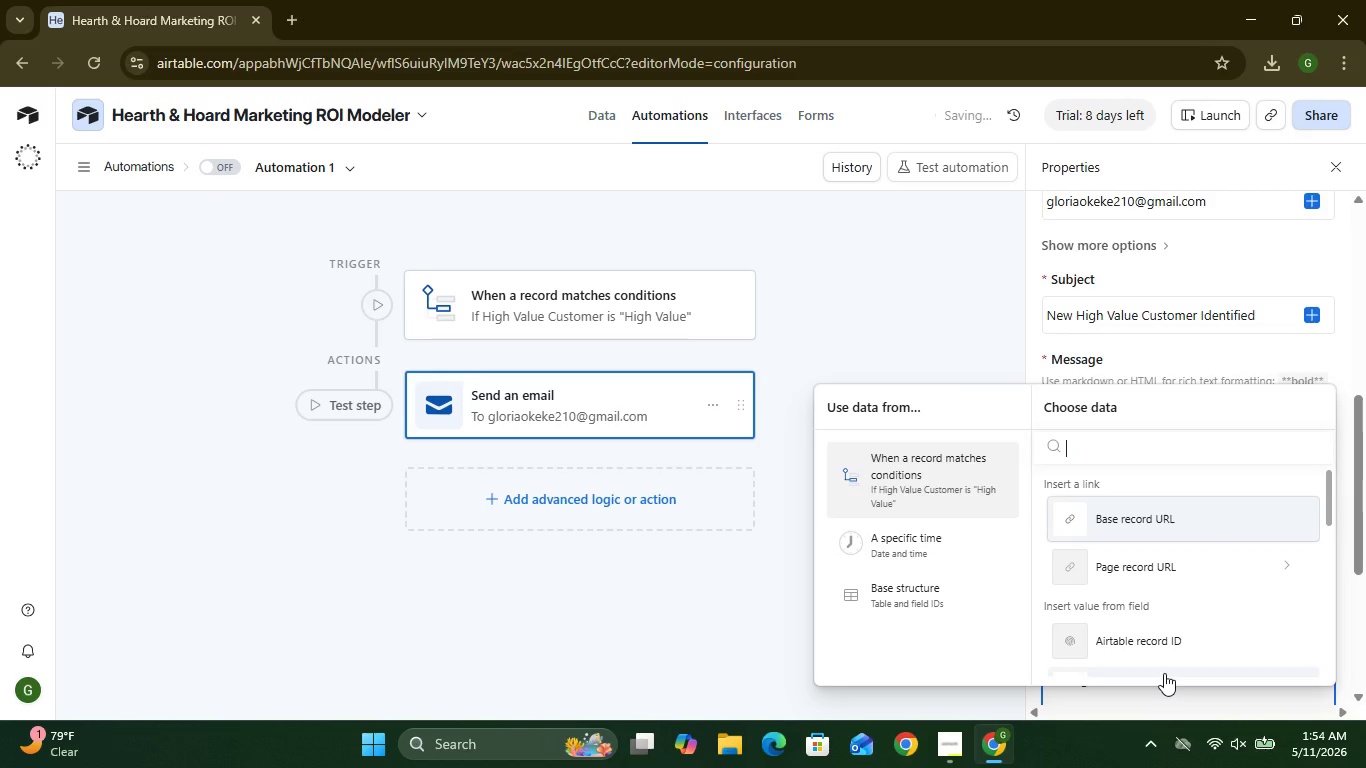 
left_click([1161, 695])
 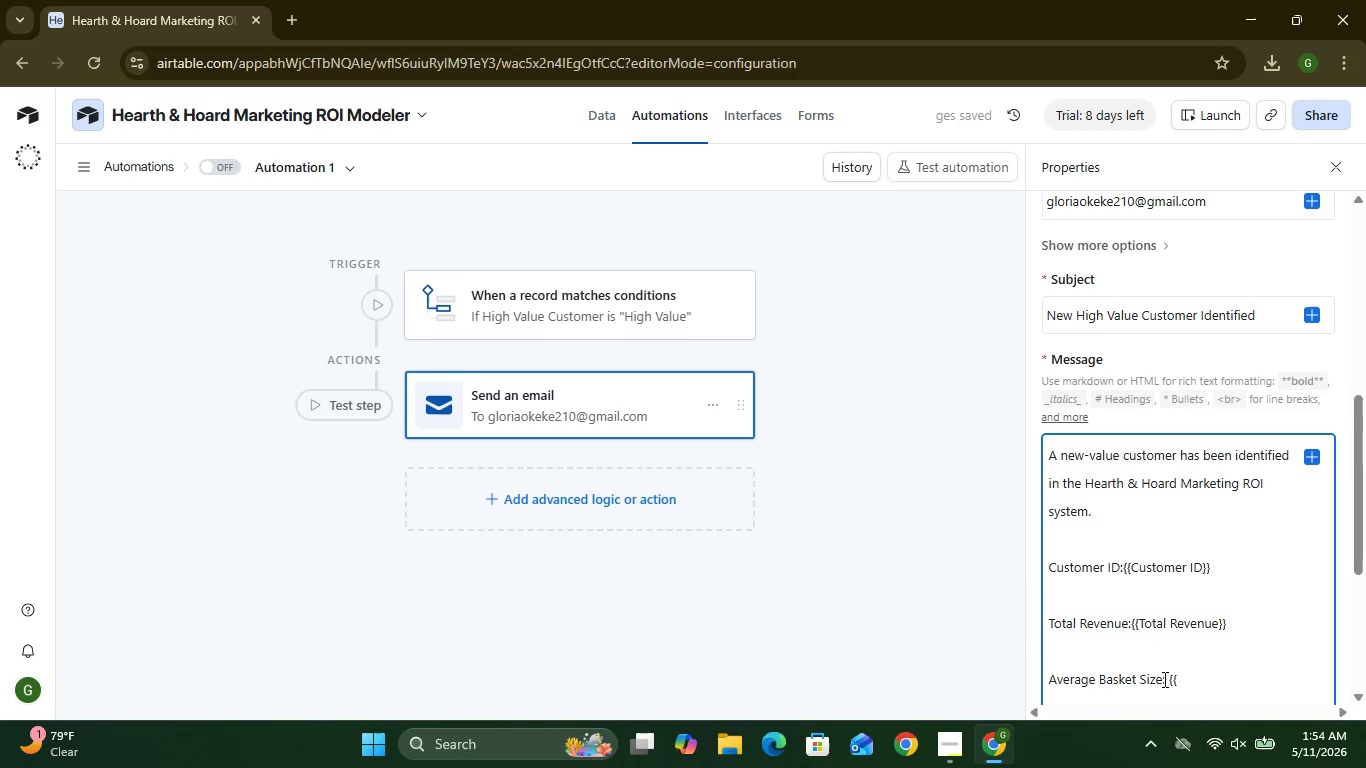 
left_click_drag(start_coordinate=[1163, 679], to_coordinate=[977, 655])
 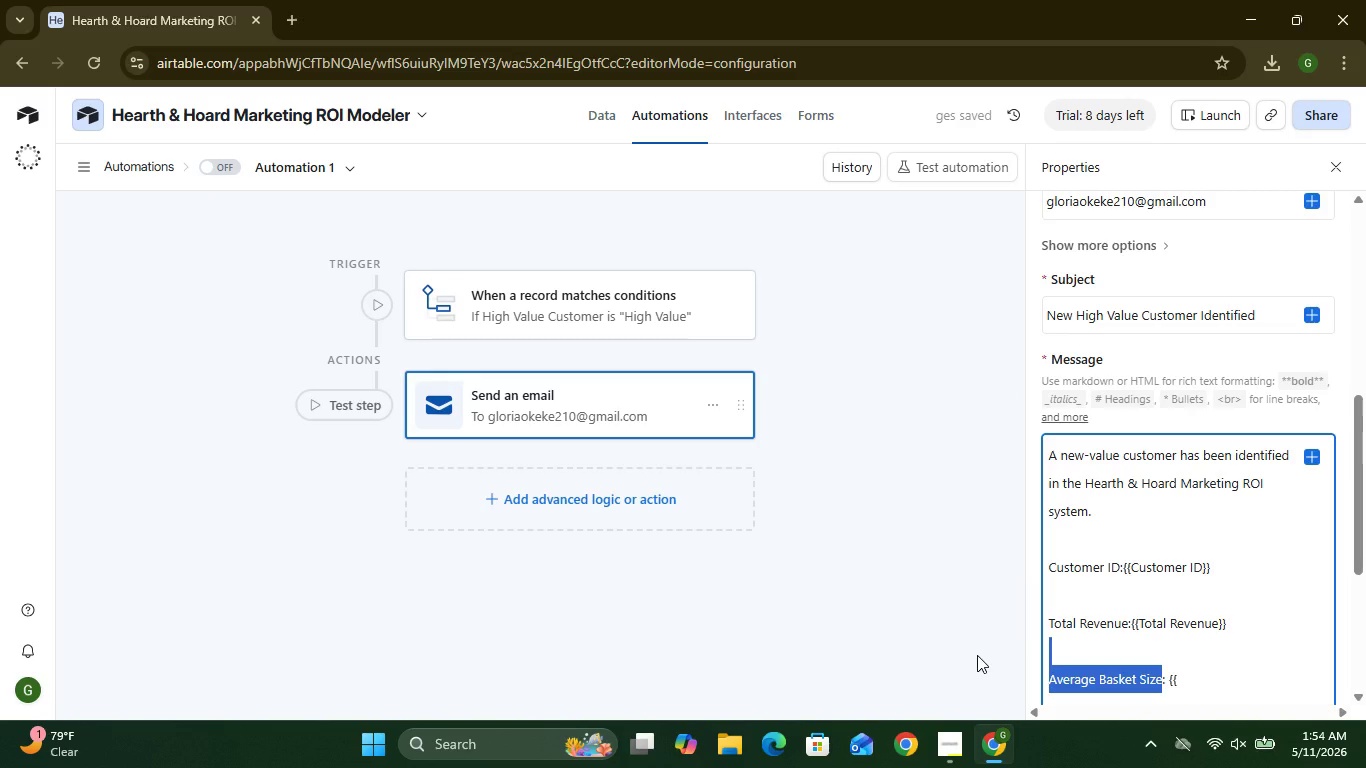 
key(Control+C)
 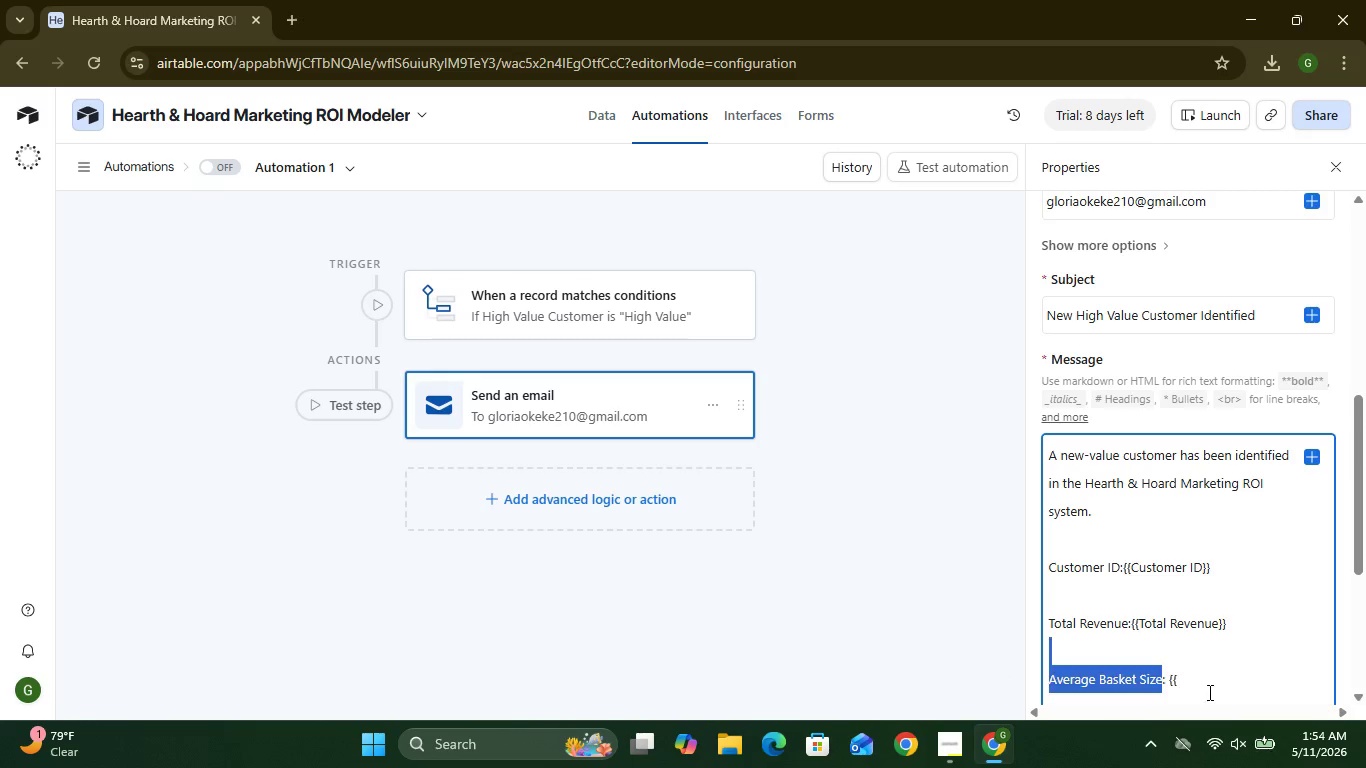 
left_click([1208, 692])
 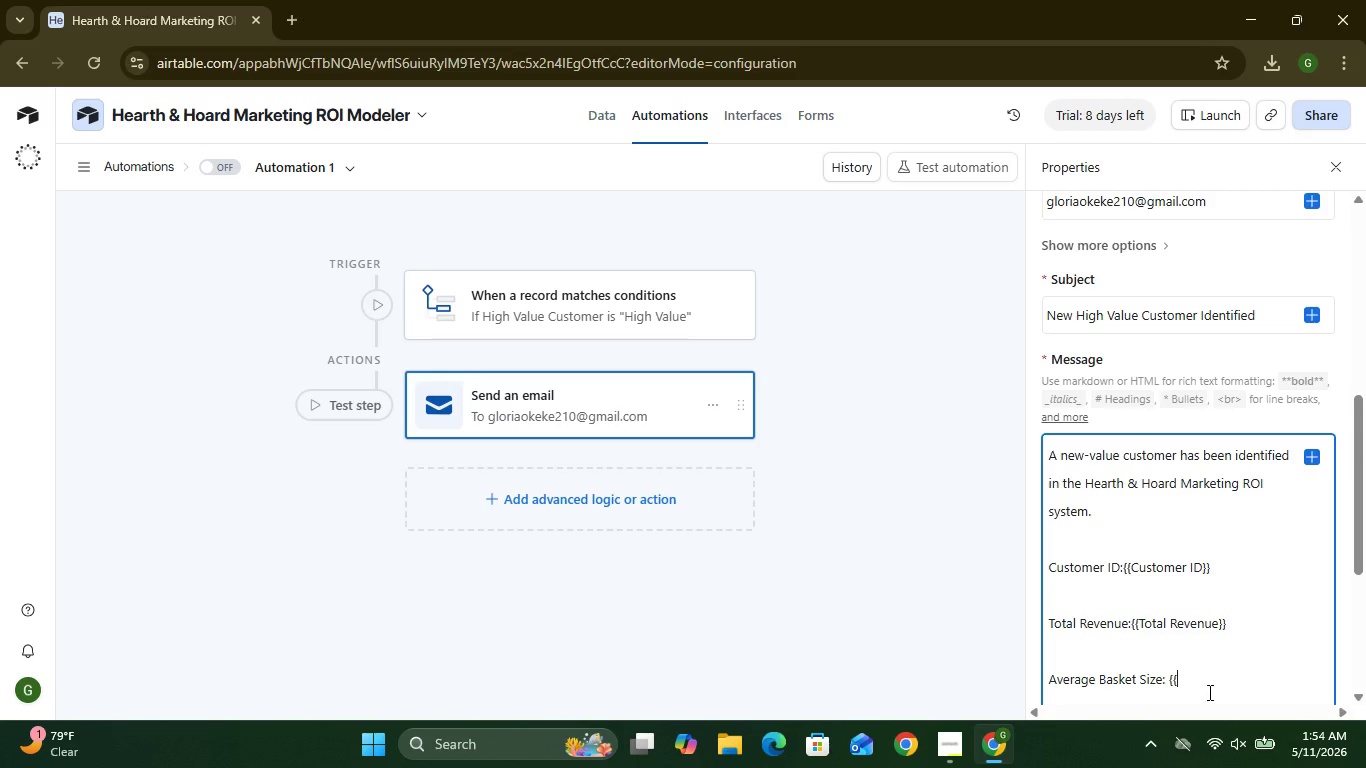 
key(Control+V)
 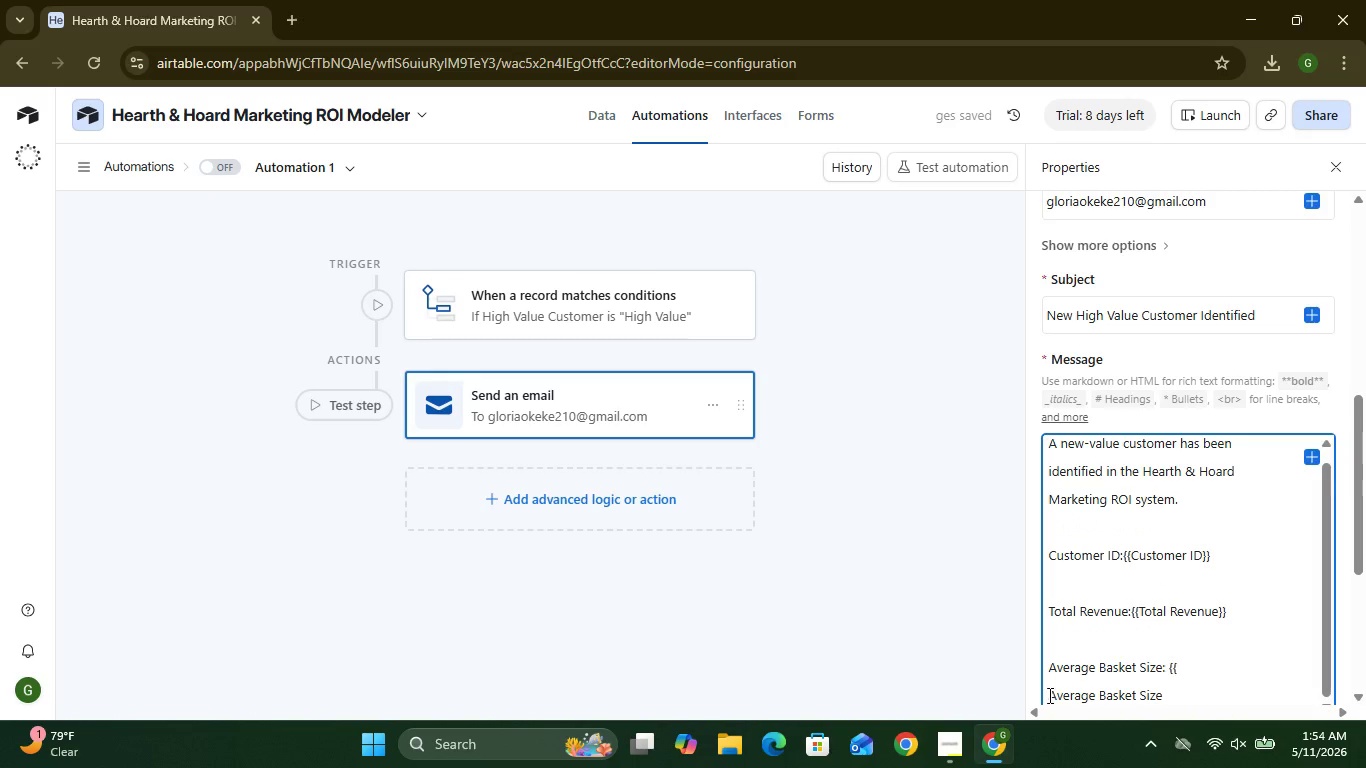 
left_click([1048, 695])
 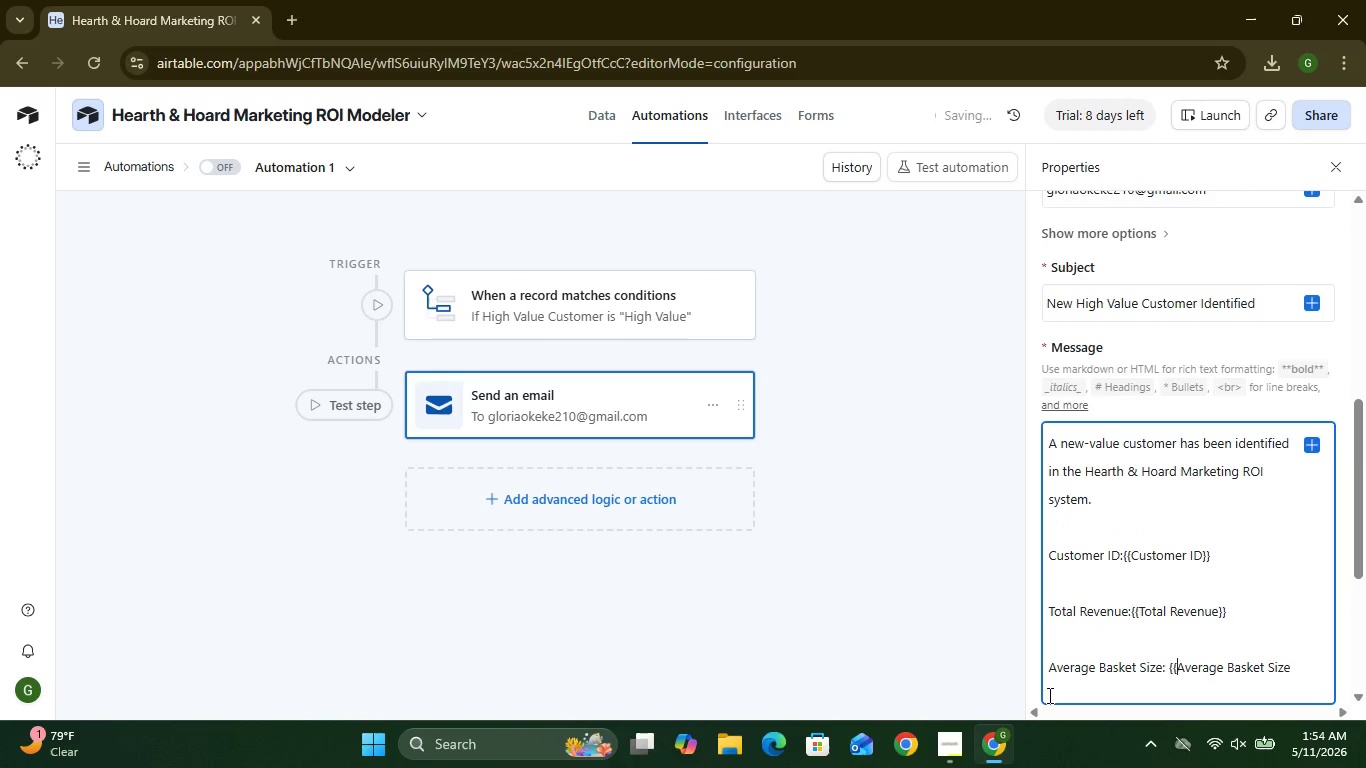 
key(Backspace)
 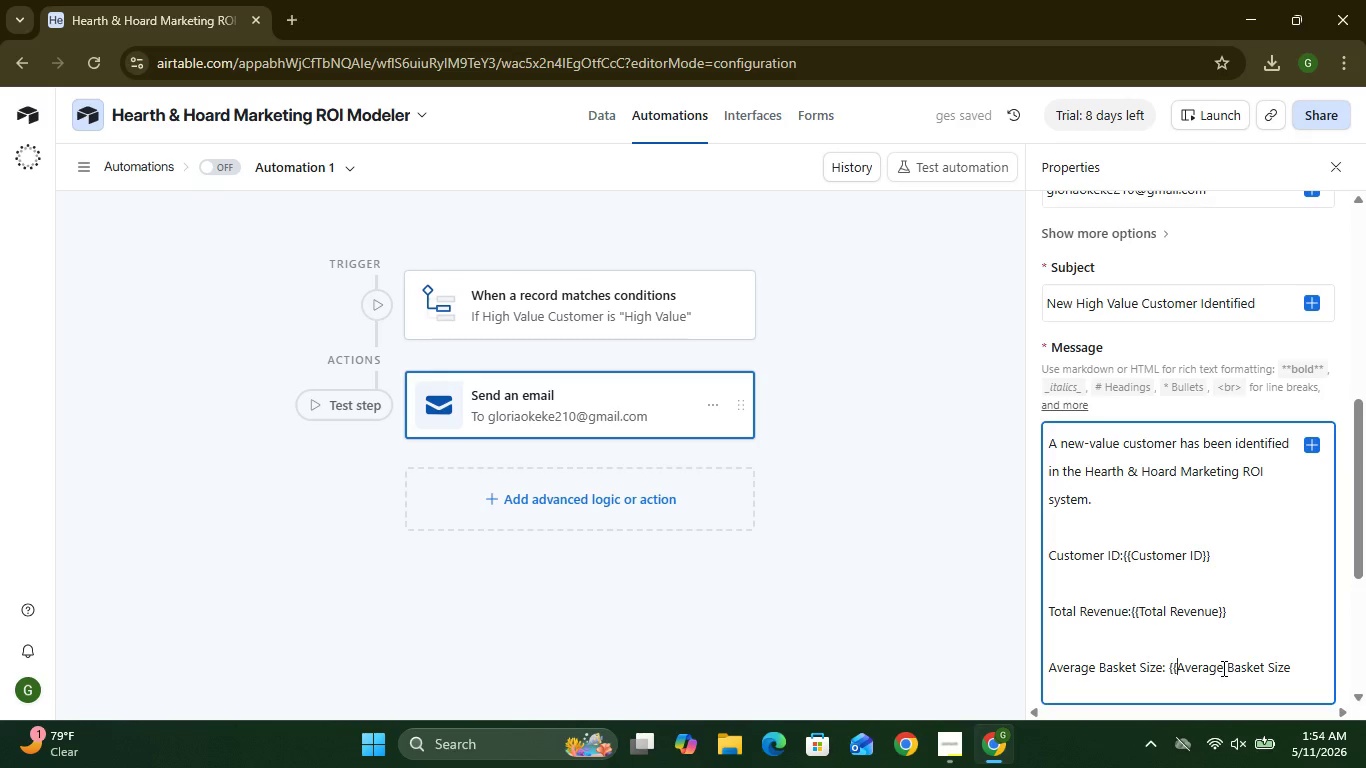 
left_click([1222, 668])
 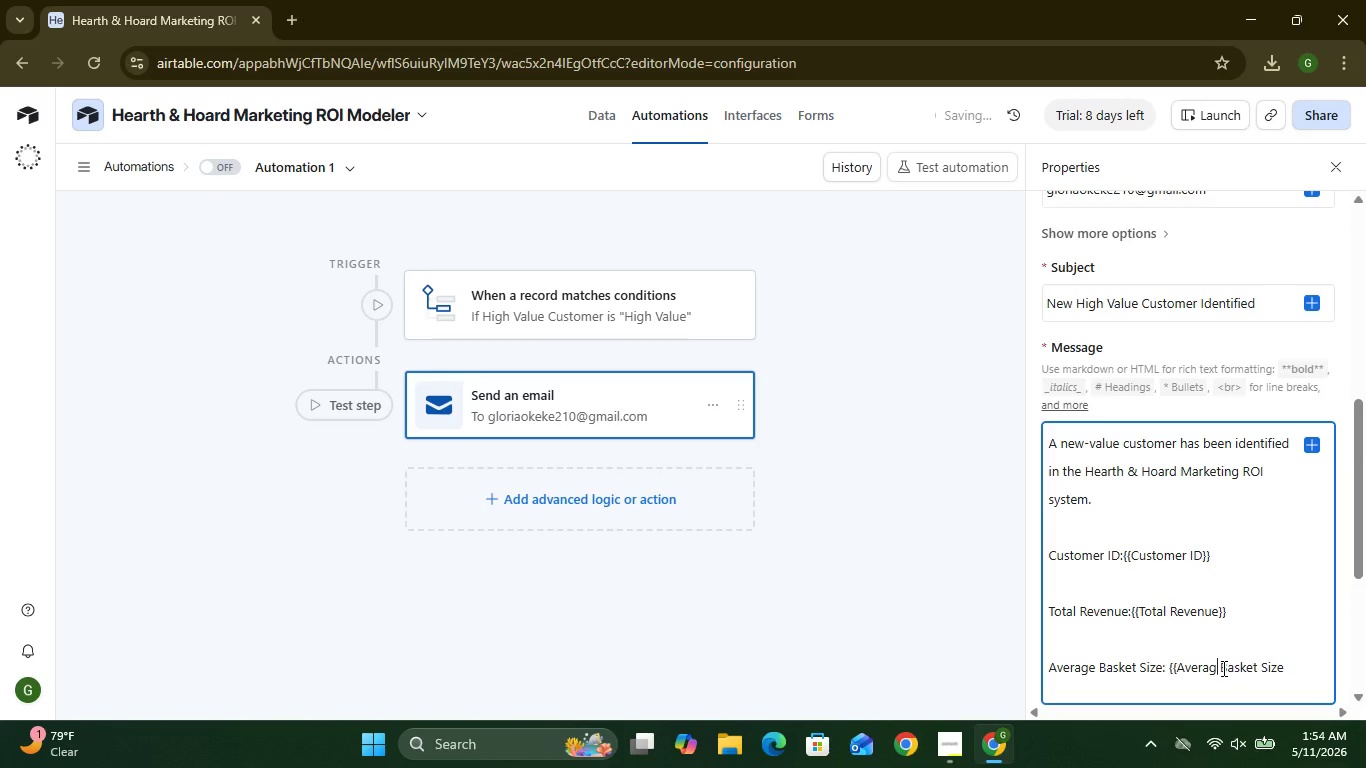 
key(Backspace)
 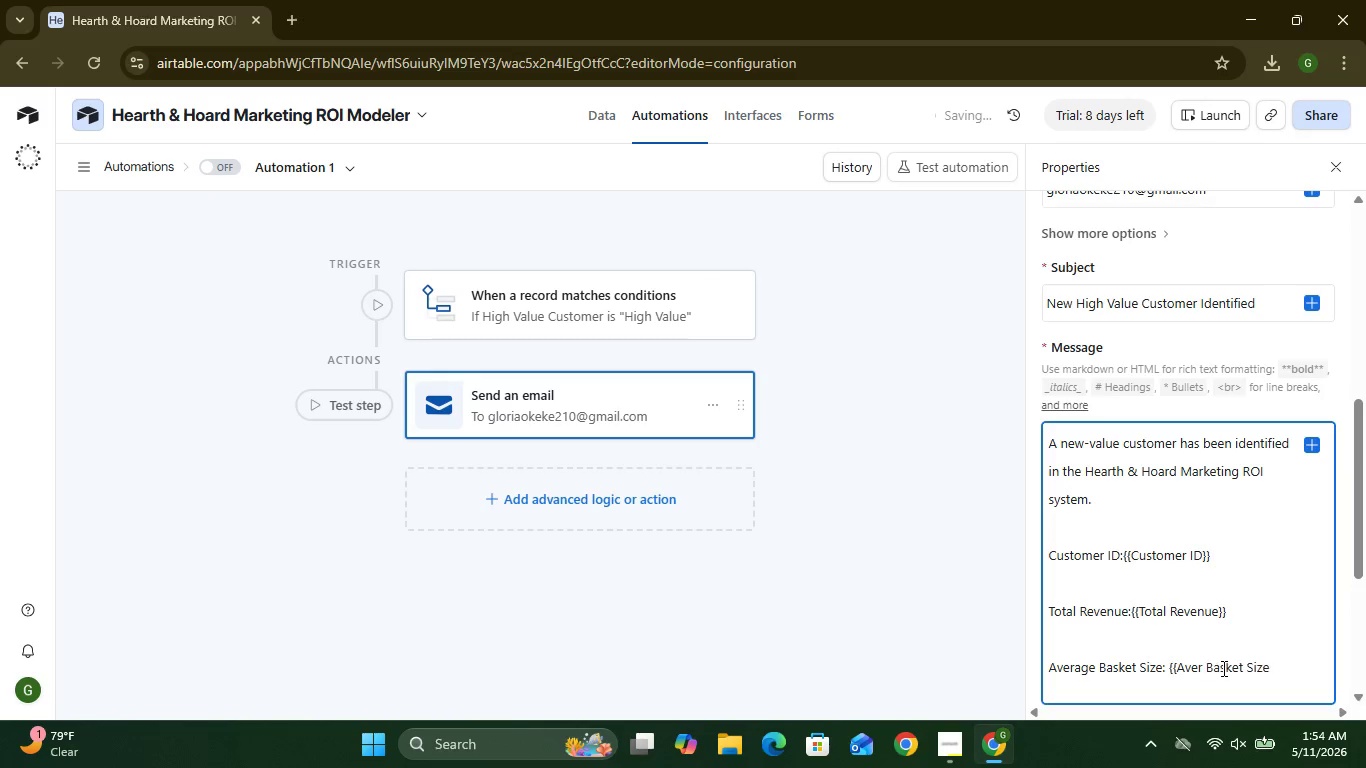 
key(Backspace)
 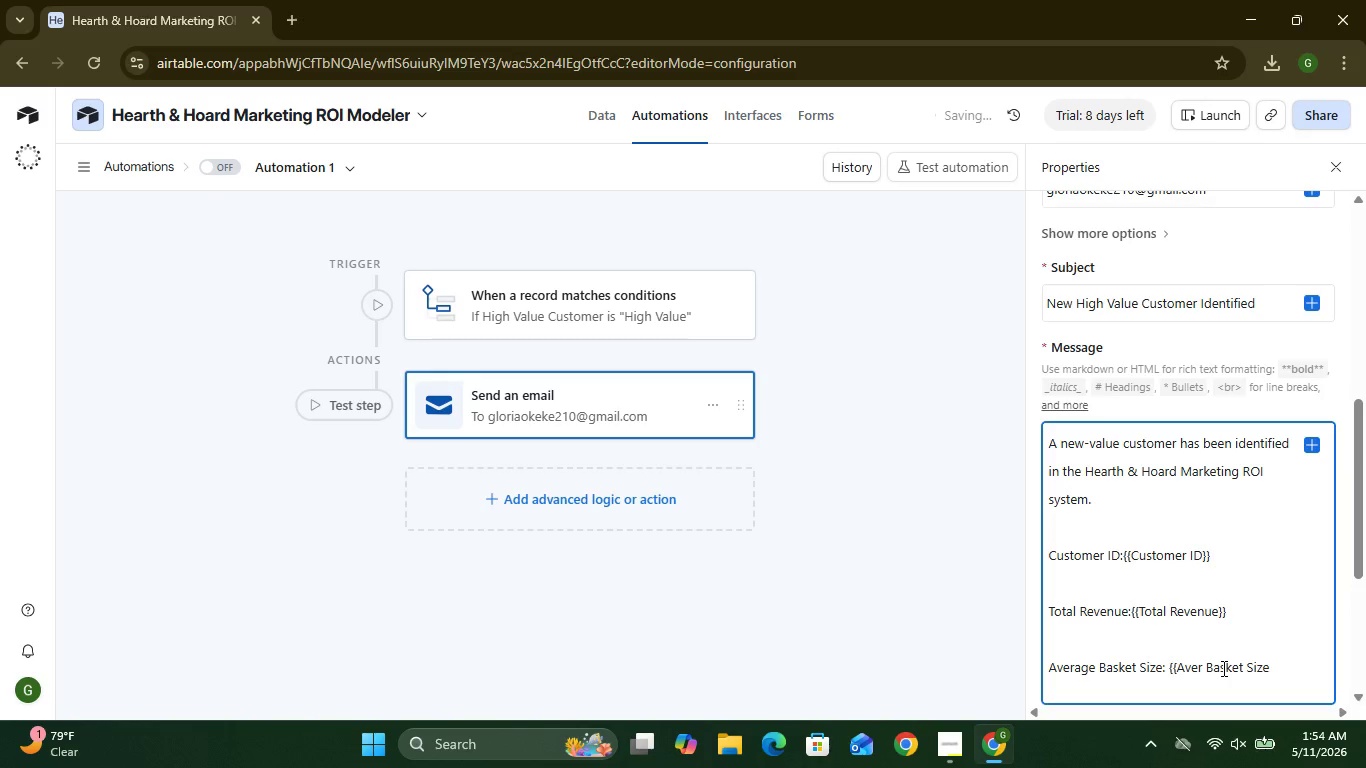 
key(Backspace)
 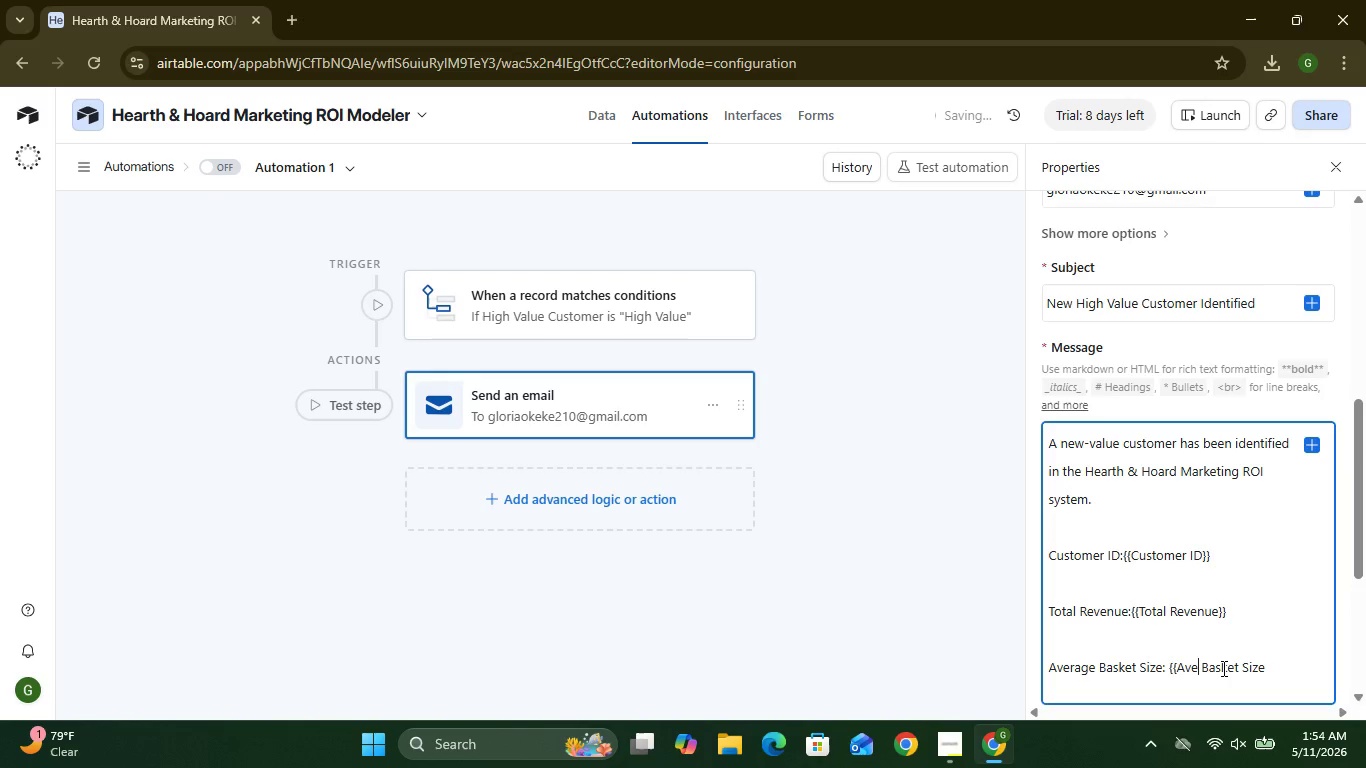 
key(Backspace)
 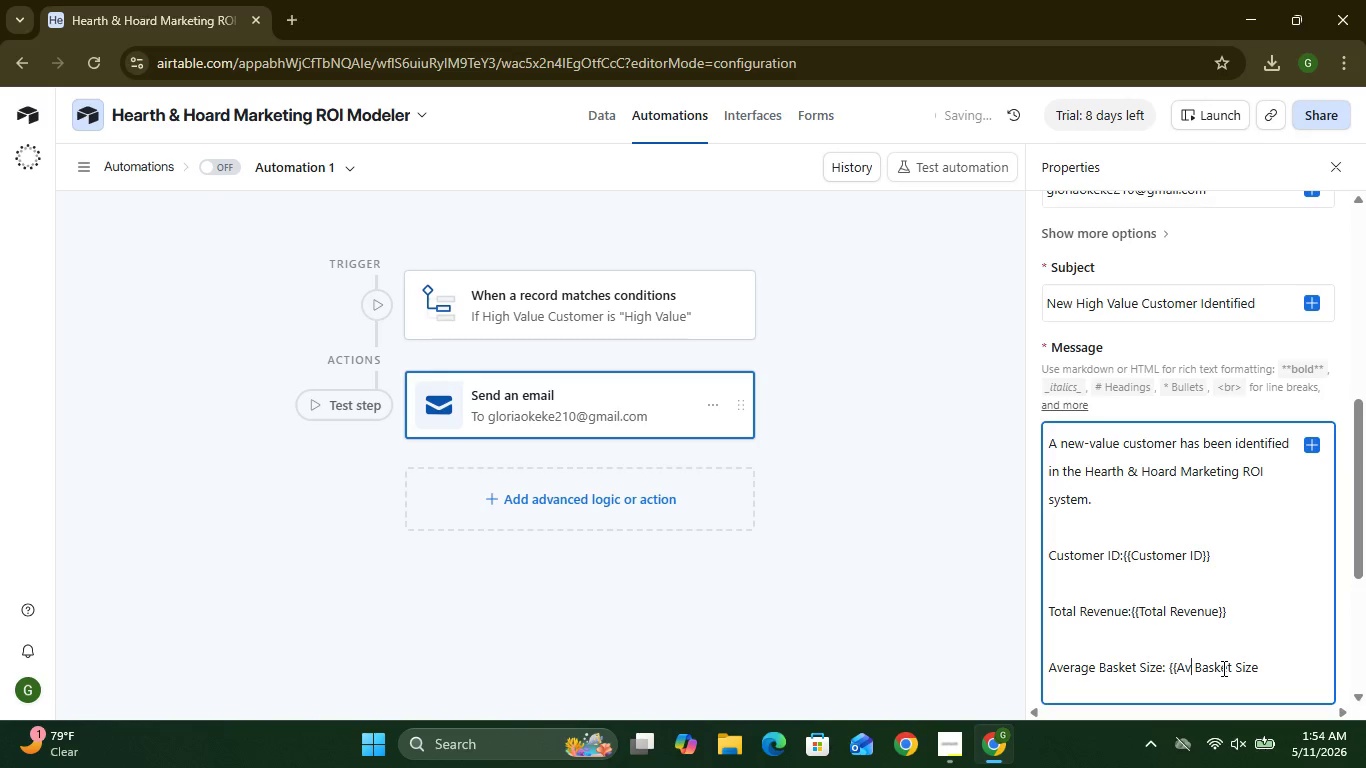 
key(Backspace)
 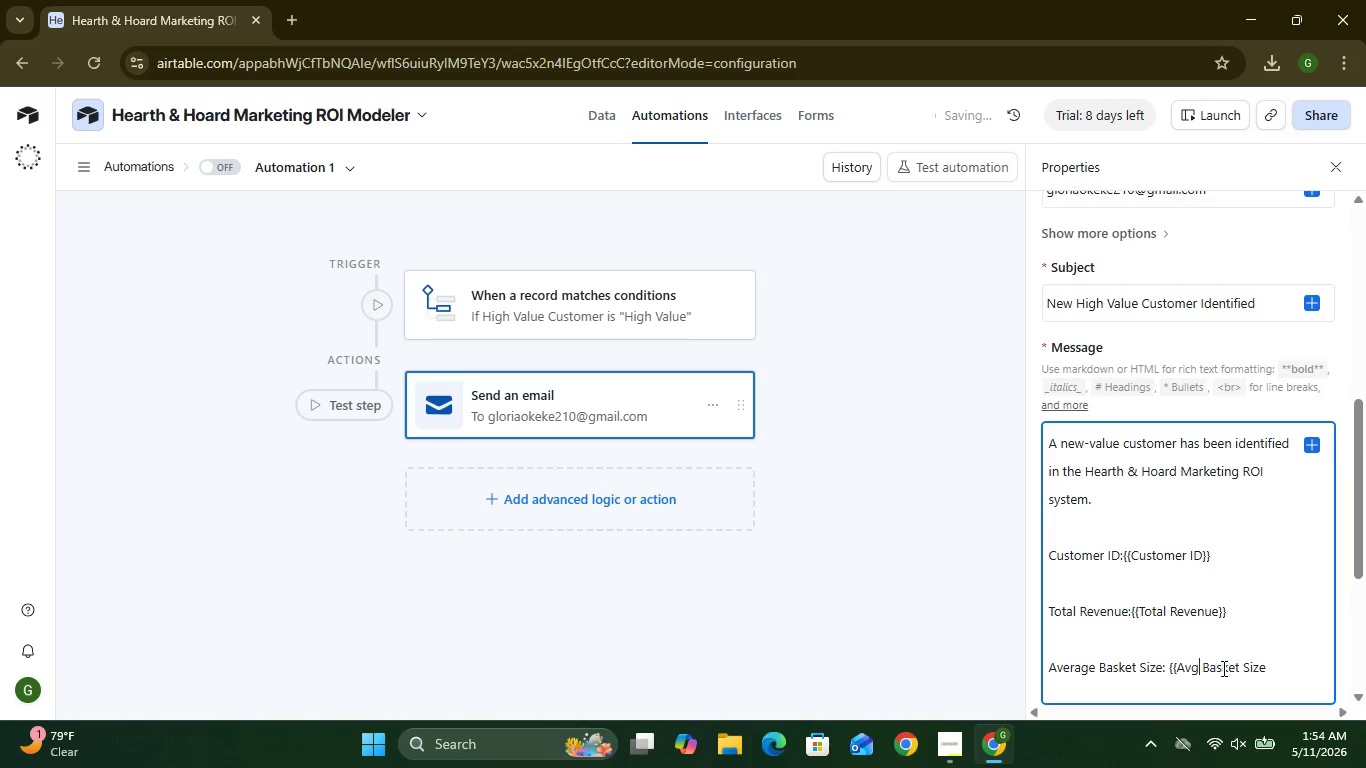 
key(G)
 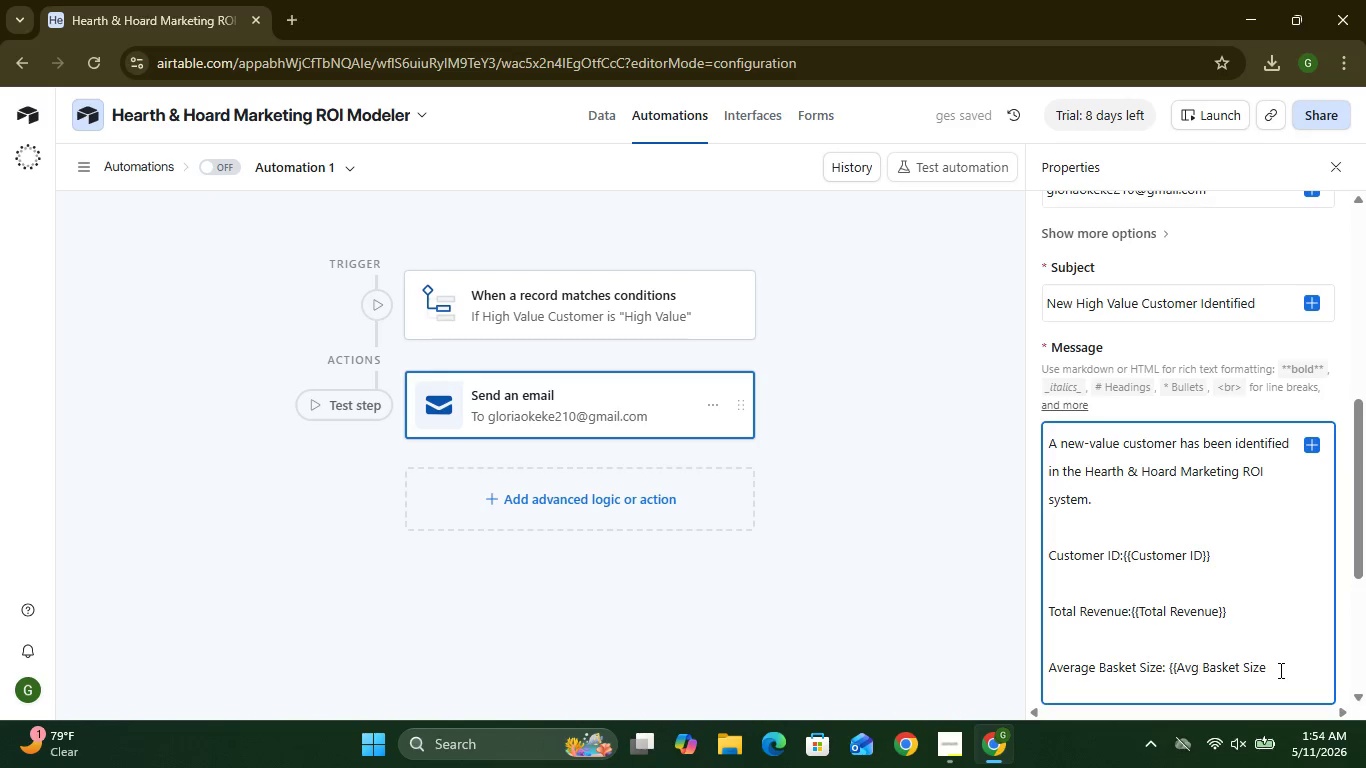 
left_click([1279, 670])
 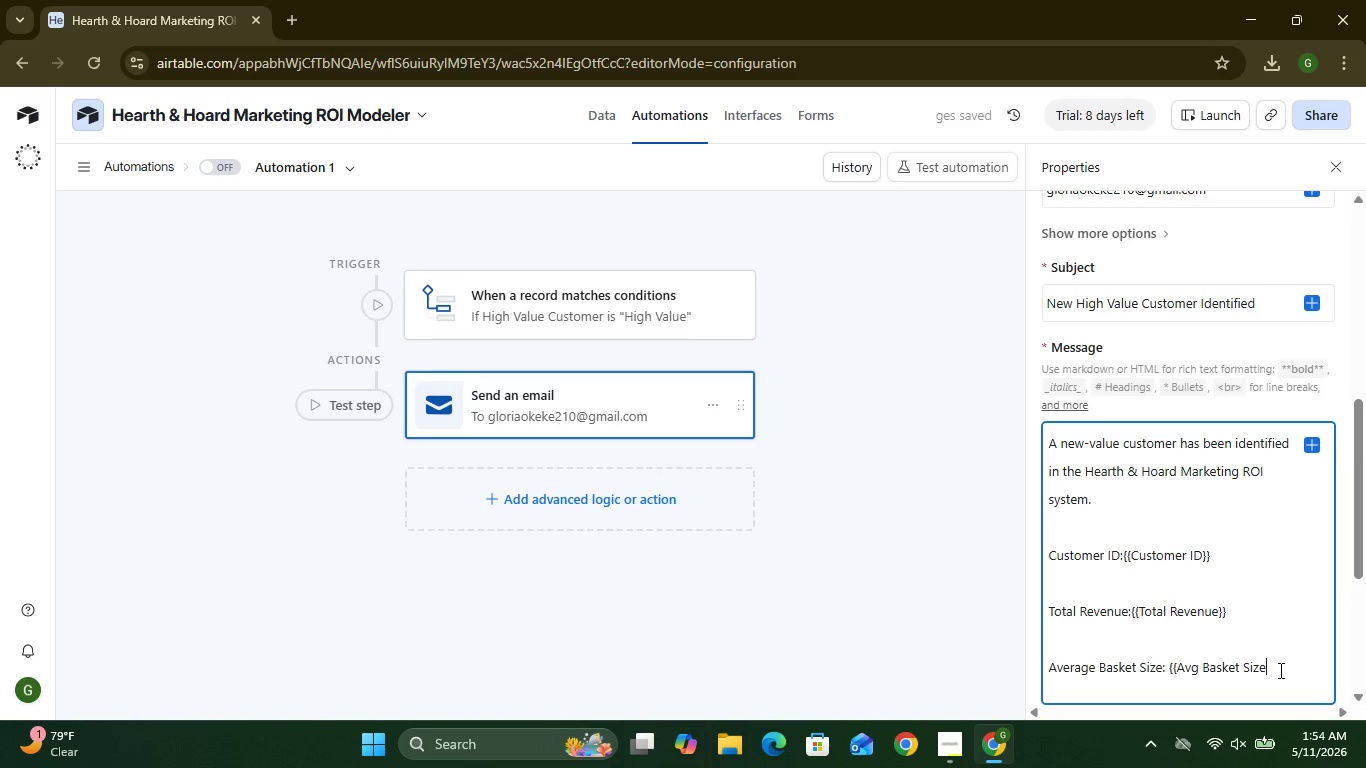 
key(Shift+BracketRight)
 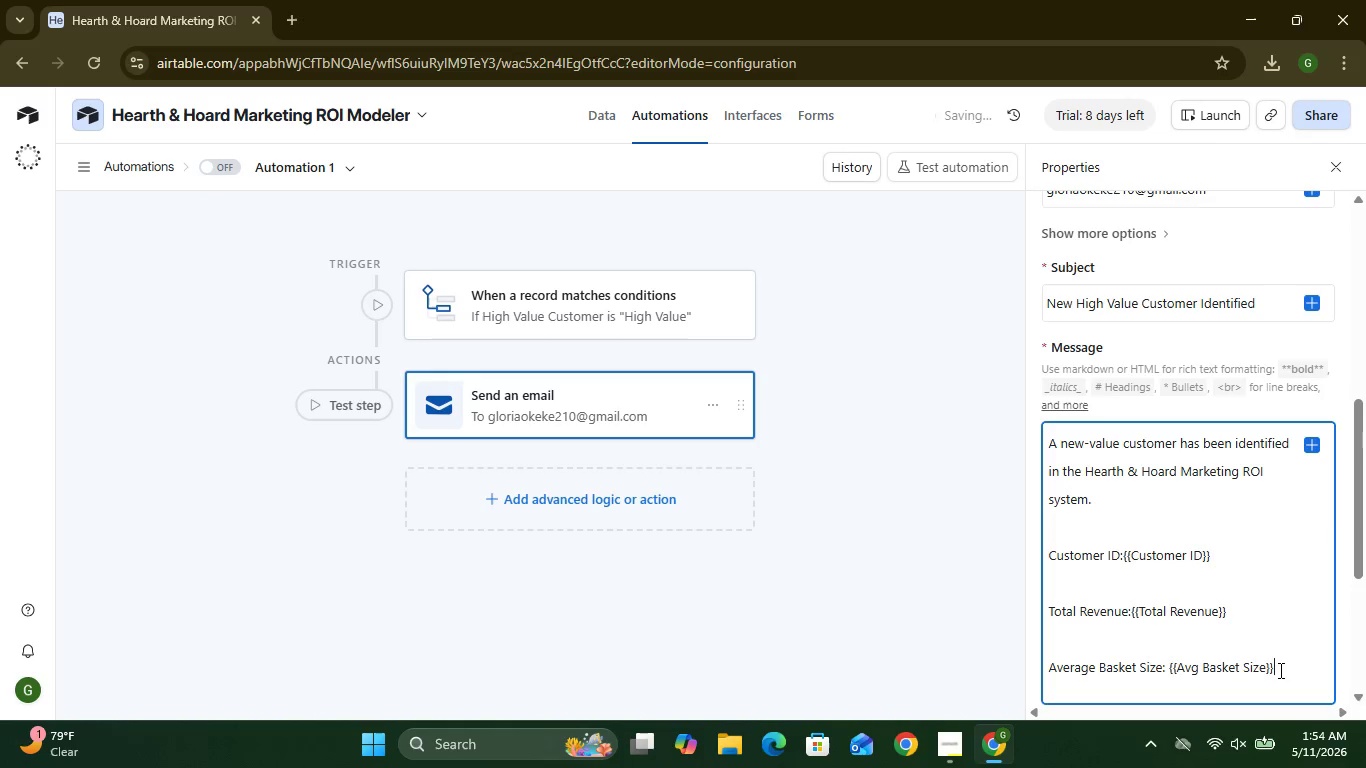 
key(Shift+BracketRight)
 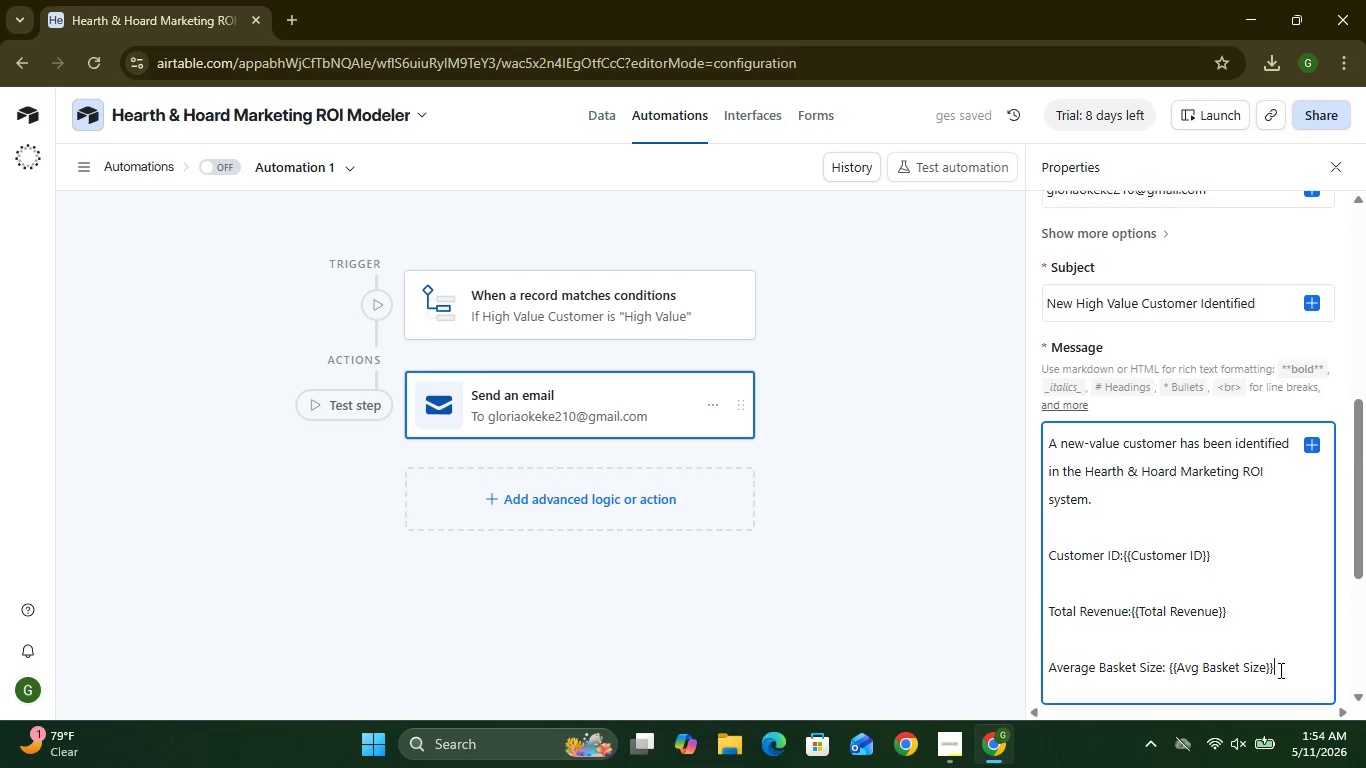 
key(Enter)
 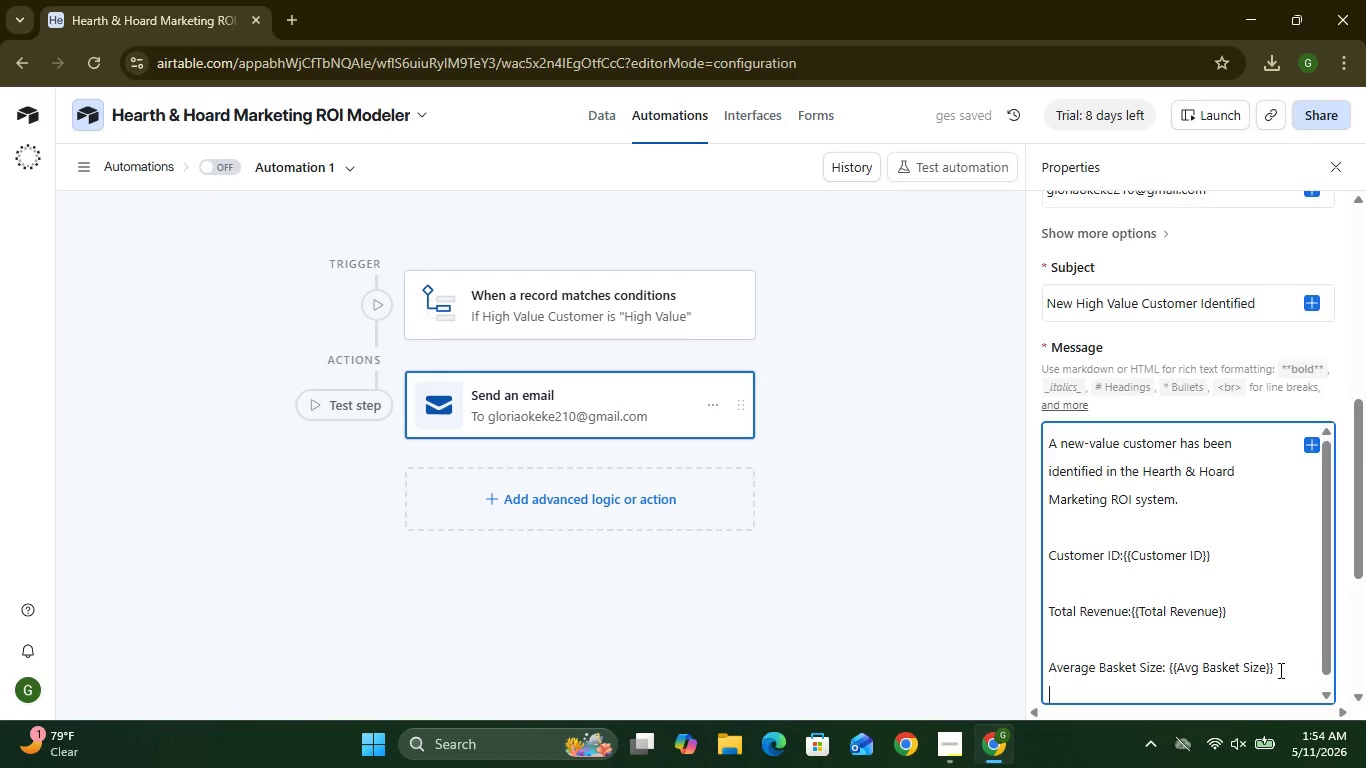 
key(Enter)
 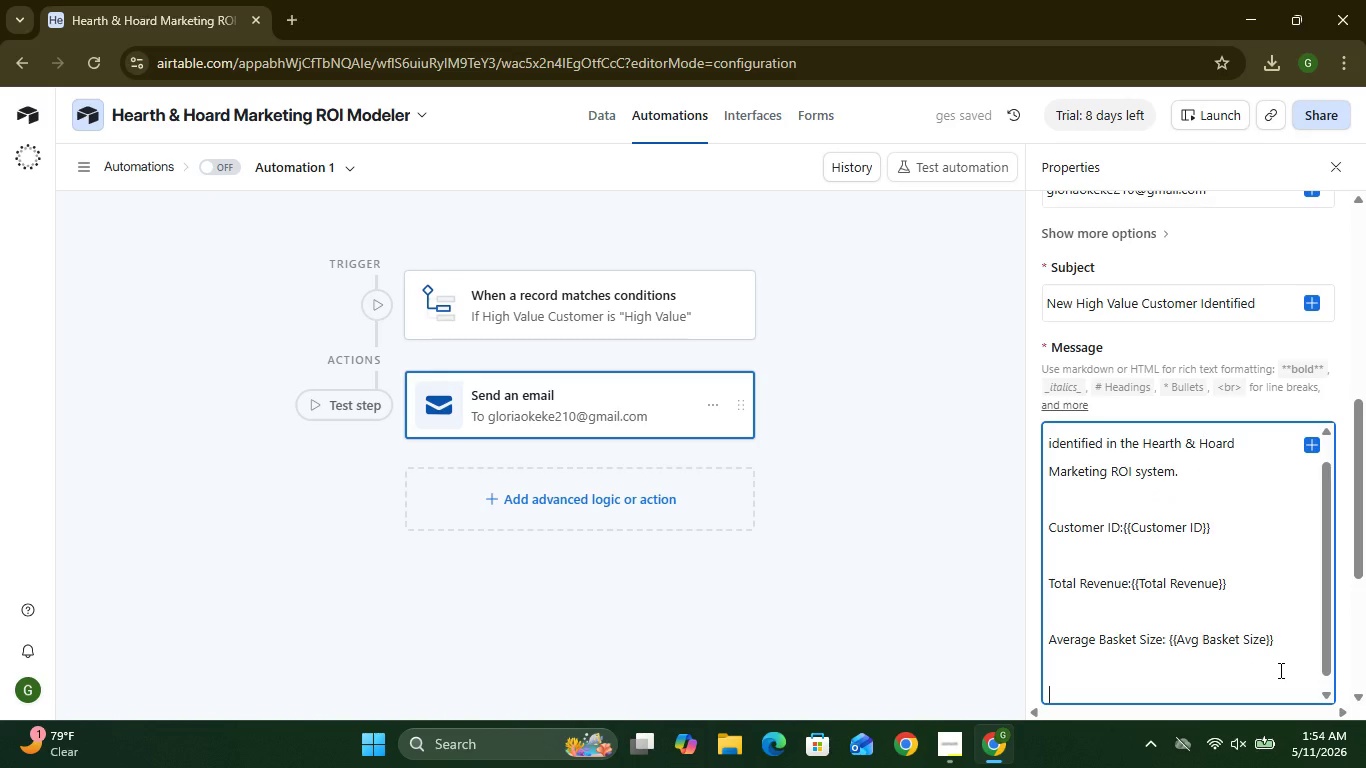 
type(Please re)
key(Backspace)
type(vew)
key(Backspace)
key(Backspace)
type(eiw the customer profile forretention p\opp)
key(Backspace)
key(Backspace)
key(Backspace)
key(Backspace)
key(Backspace)
key(Backspace)
type( opportumigh)
 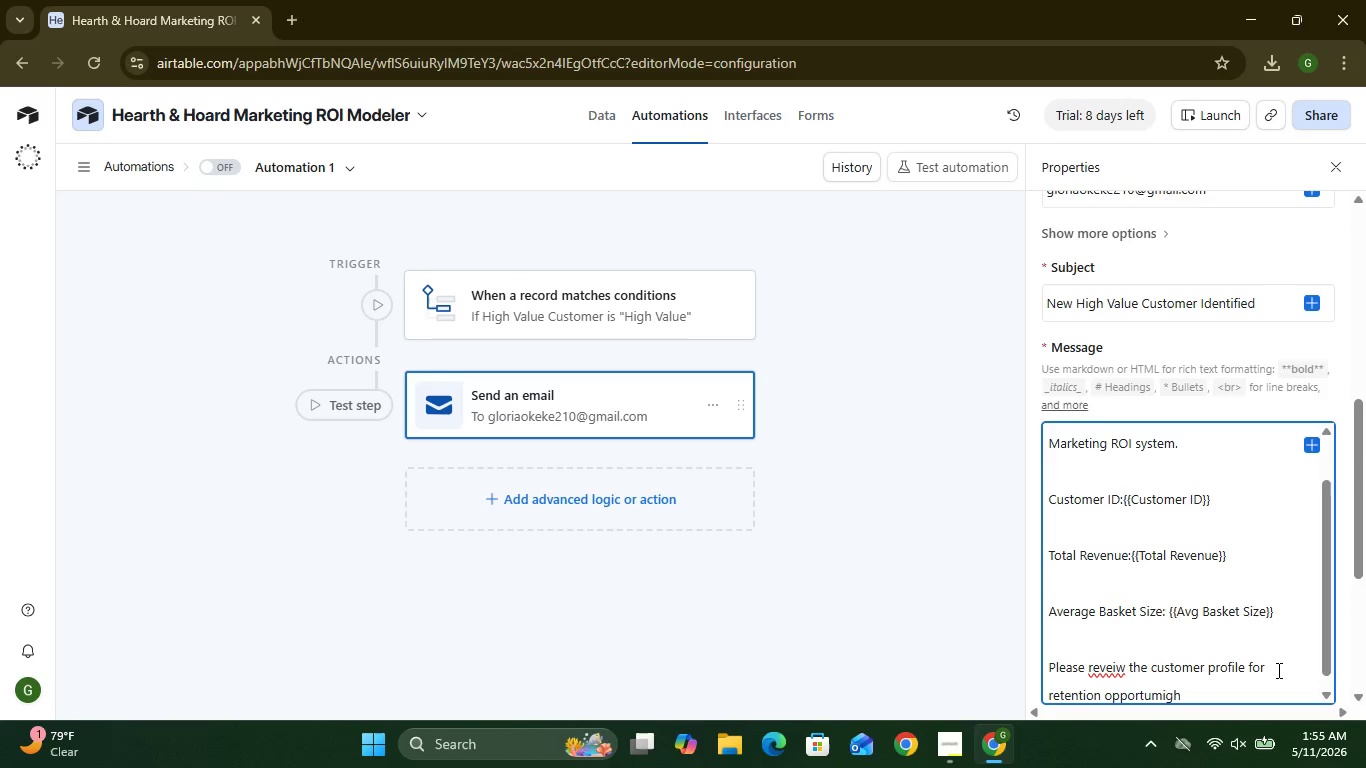 
key(Backspace)
key(Backspace)
key(Backspace)
key(Backspace)
type(nities)
 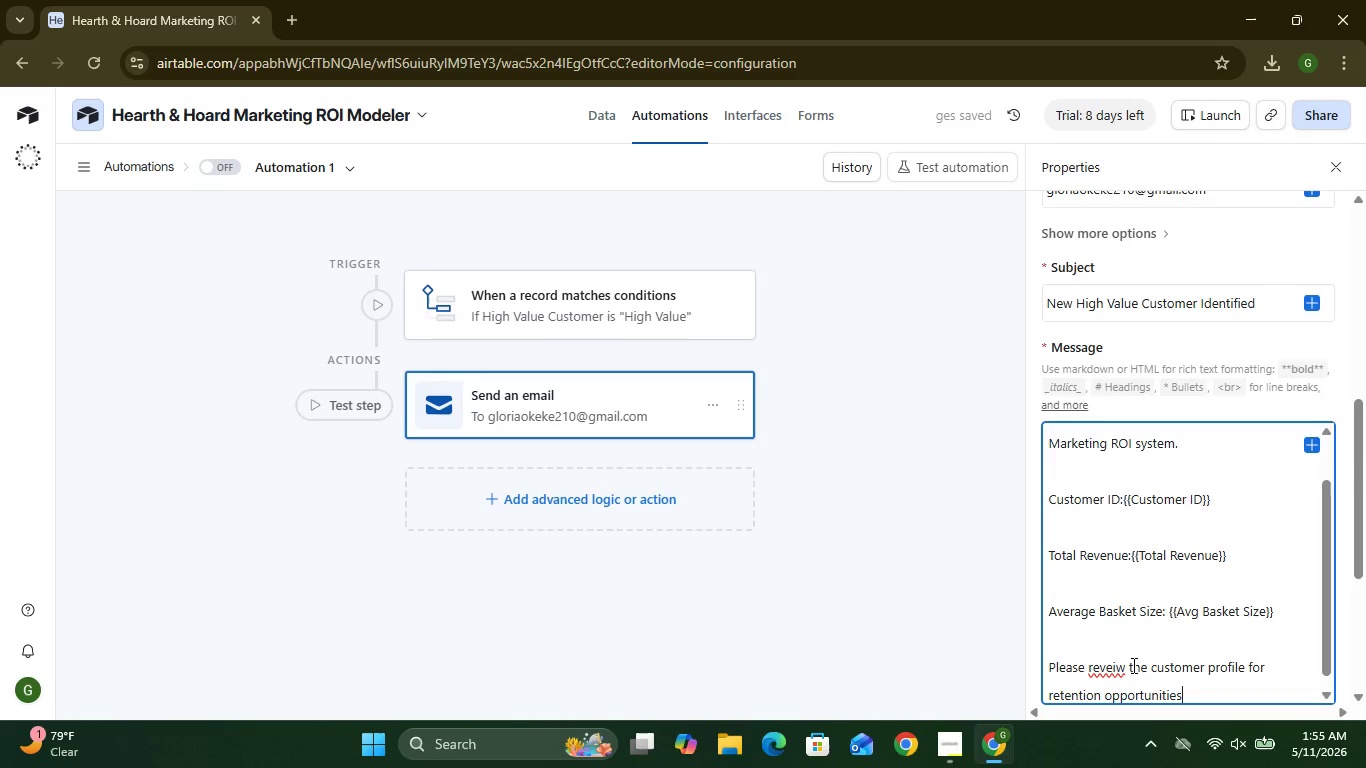 
left_click([1132, 665])
 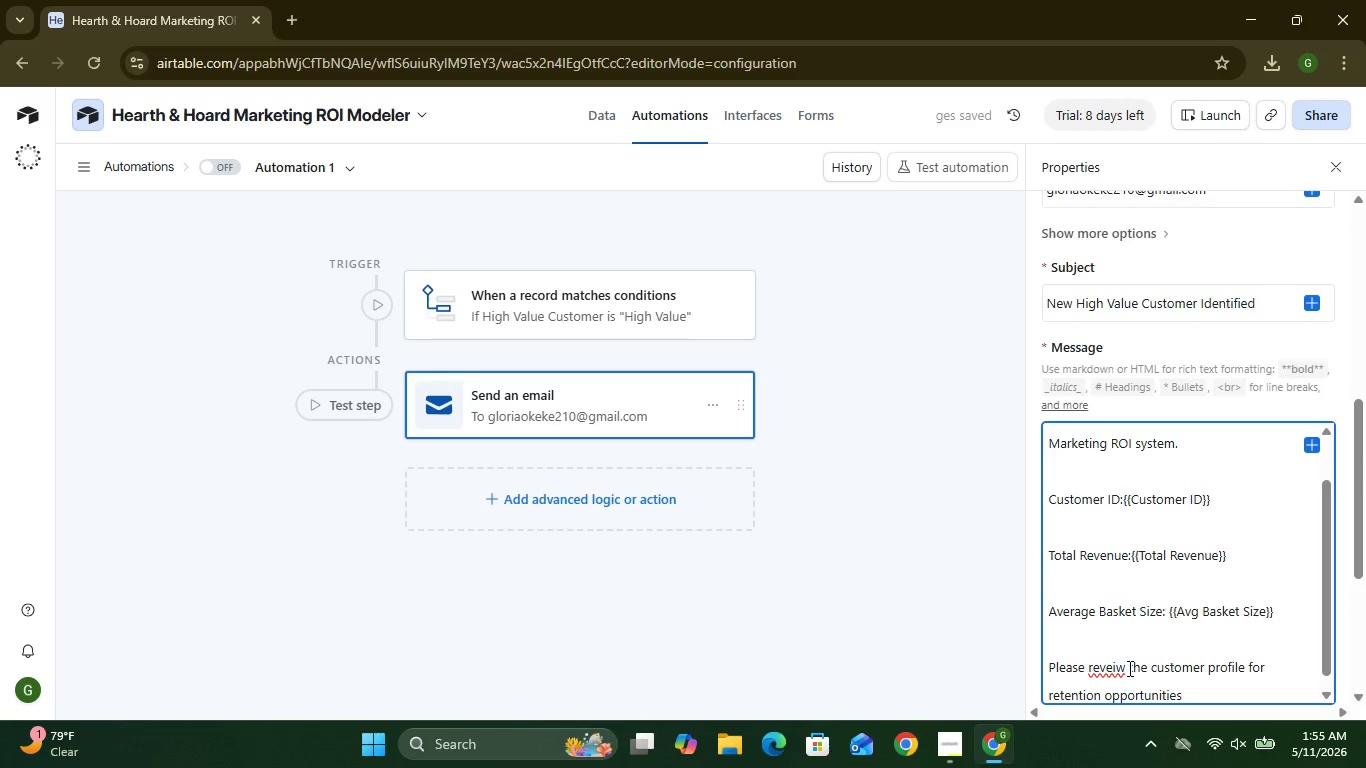 
left_click([1128, 668])
 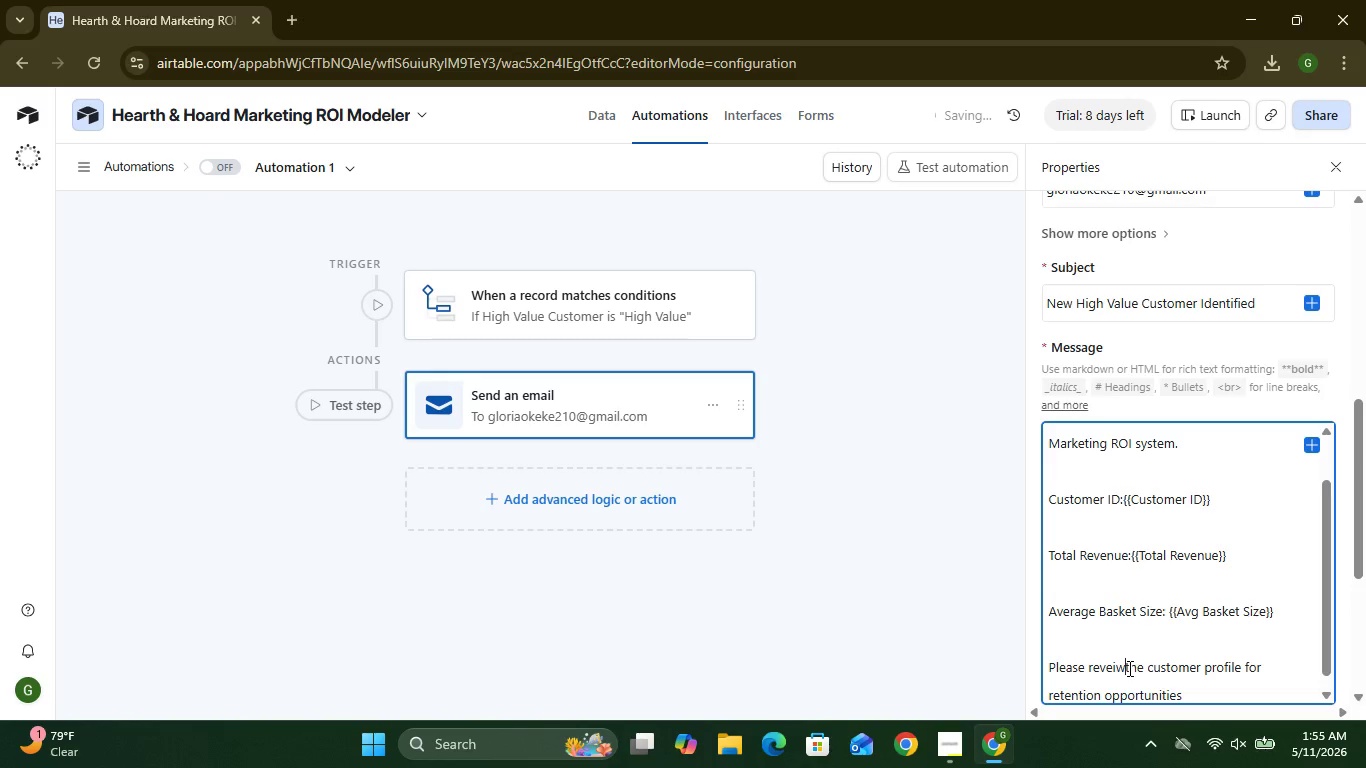 
key(Backspace)
 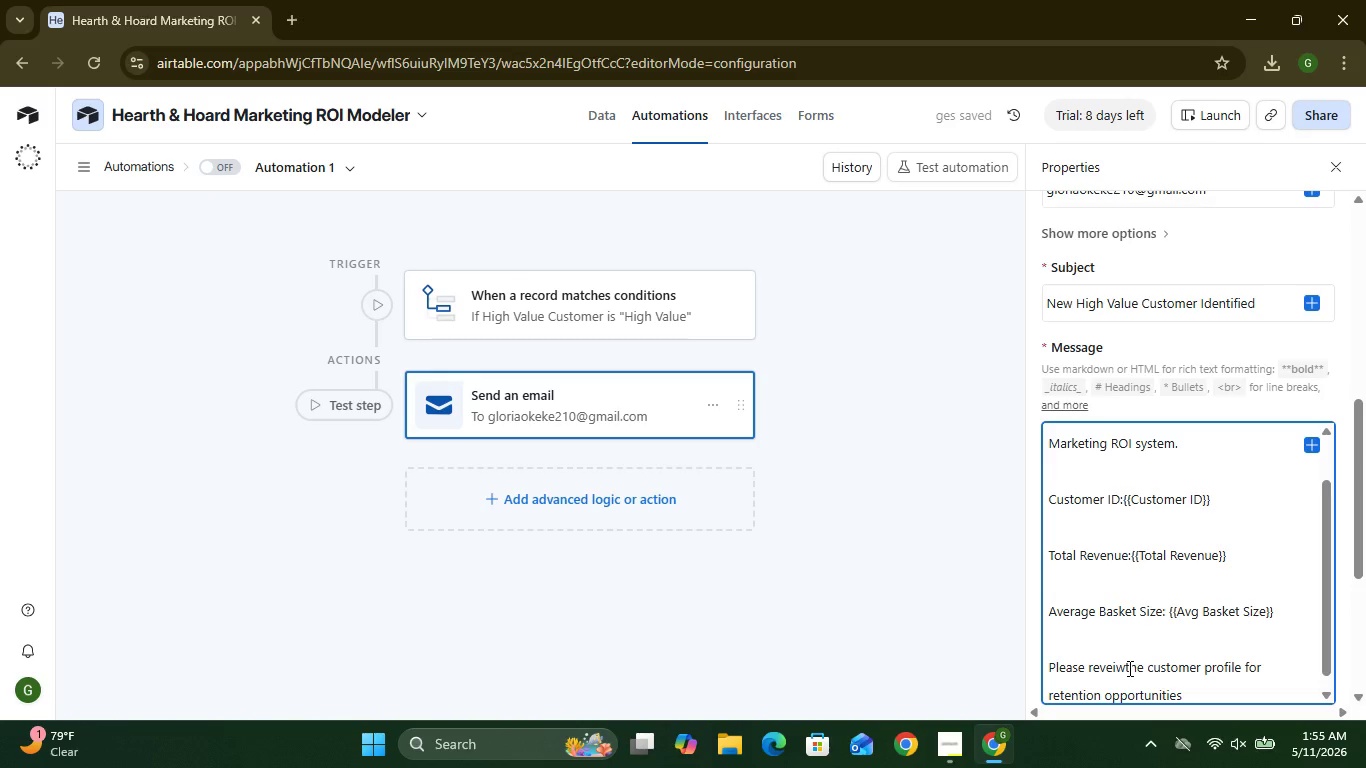 
key(Backspace)
key(Backspace)
key(Backspace)
type(iew )
 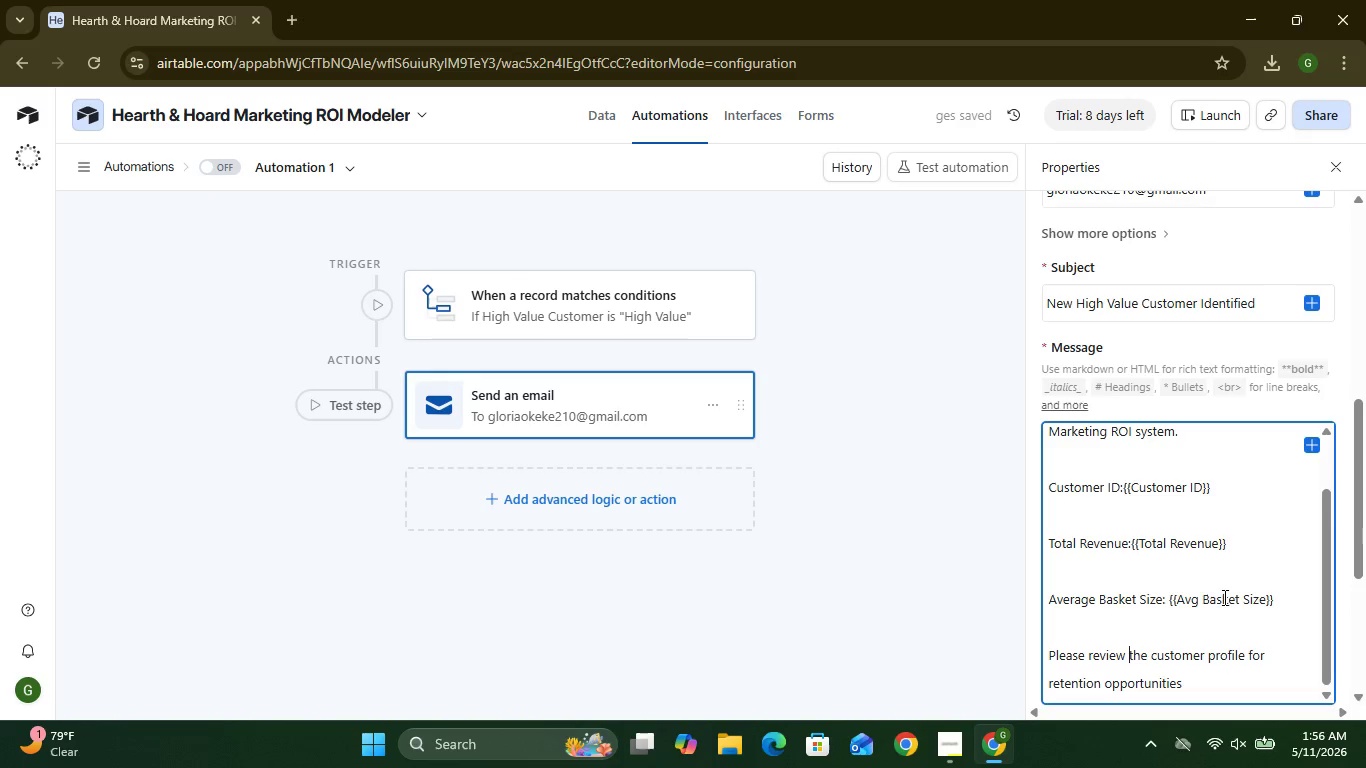 
wait(5.17)
 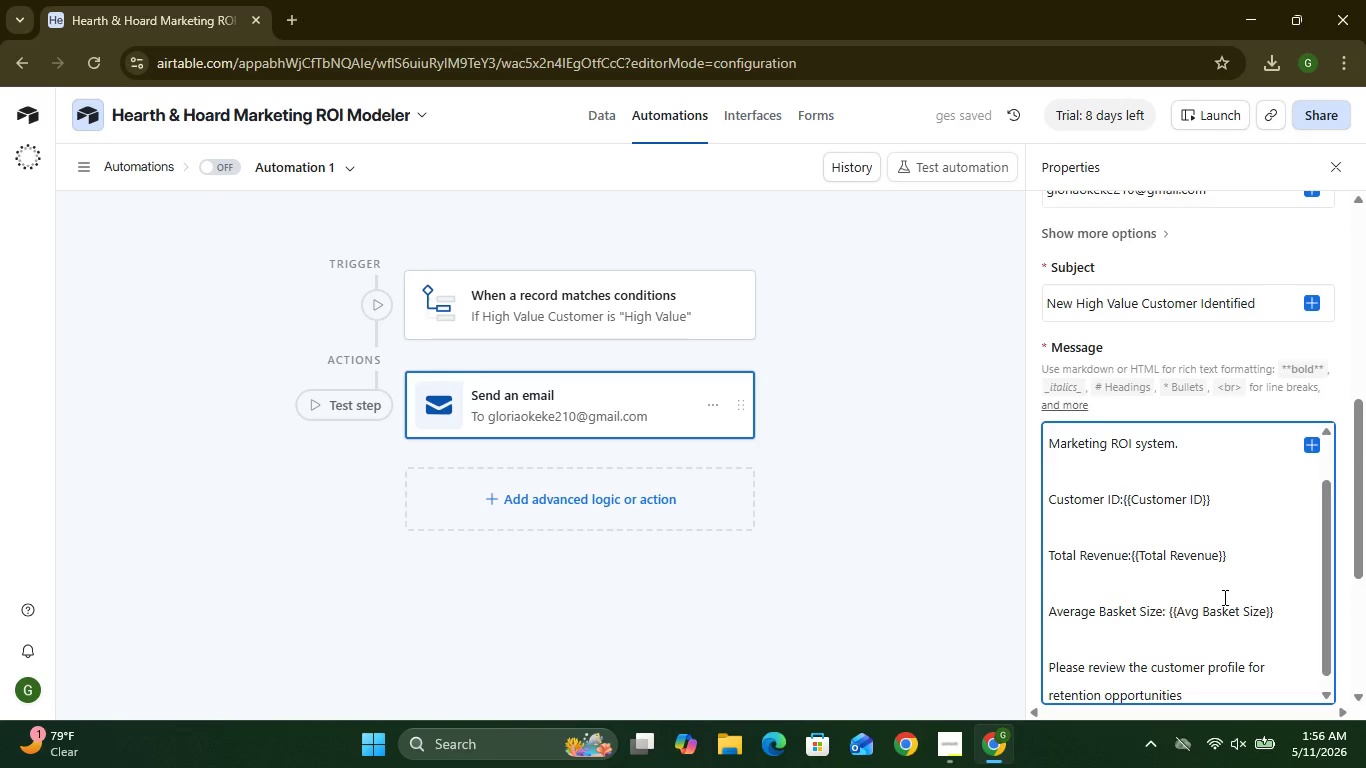 
left_click([955, 549])
 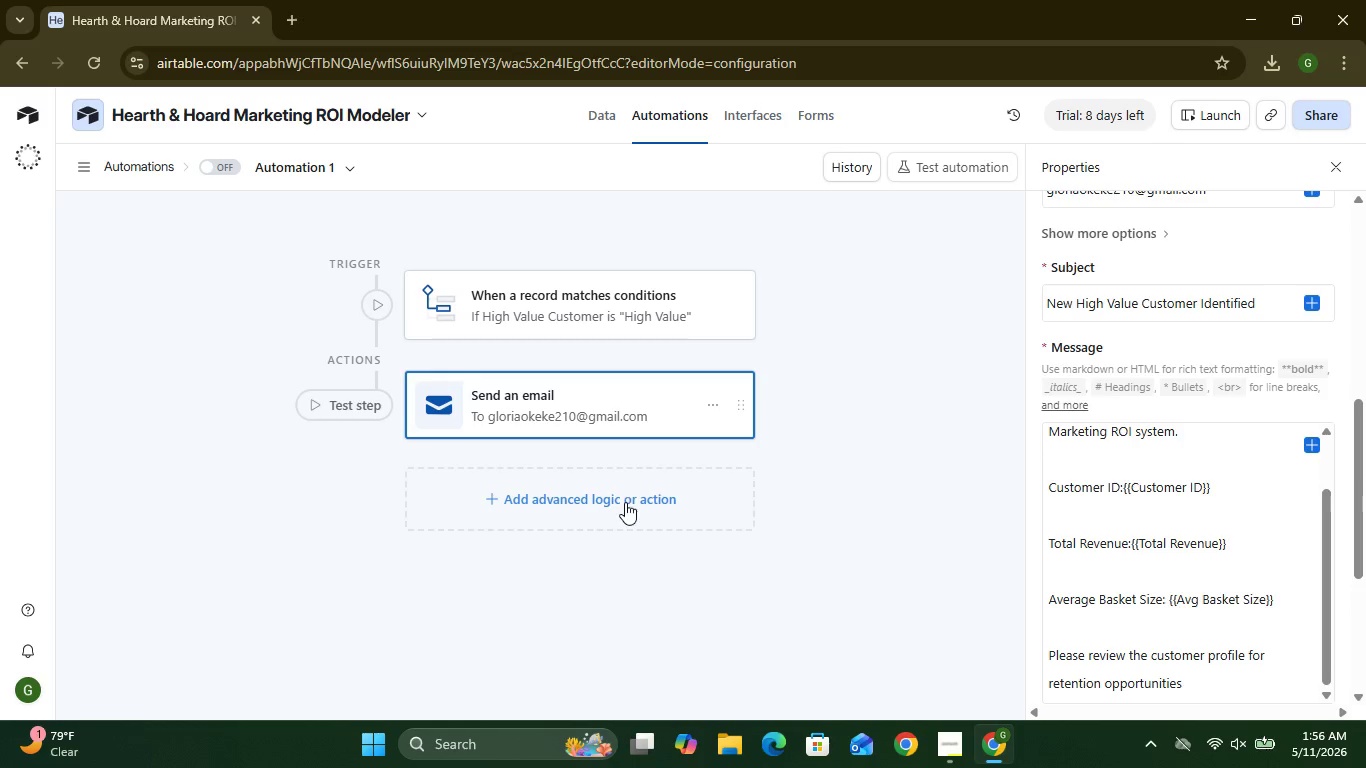 
wait(5.28)
 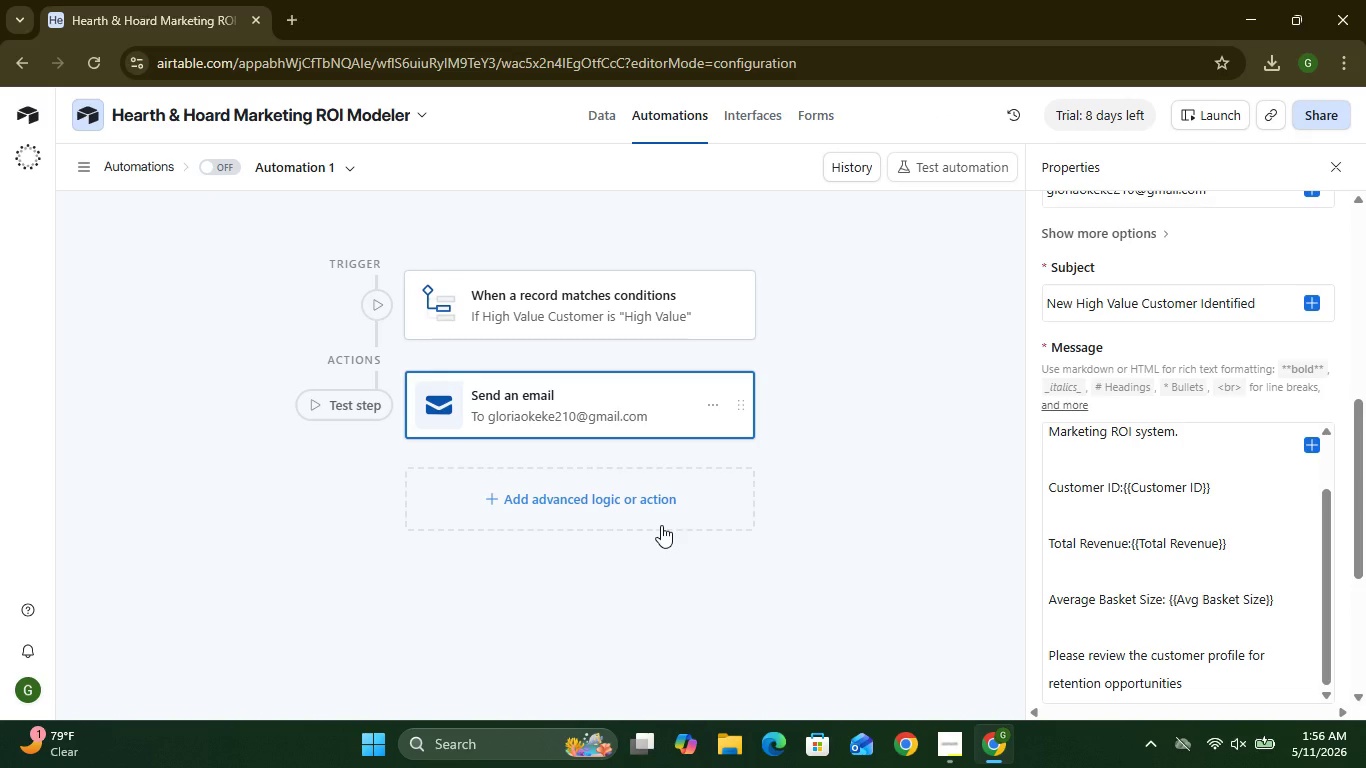 
left_click([344, 409])
 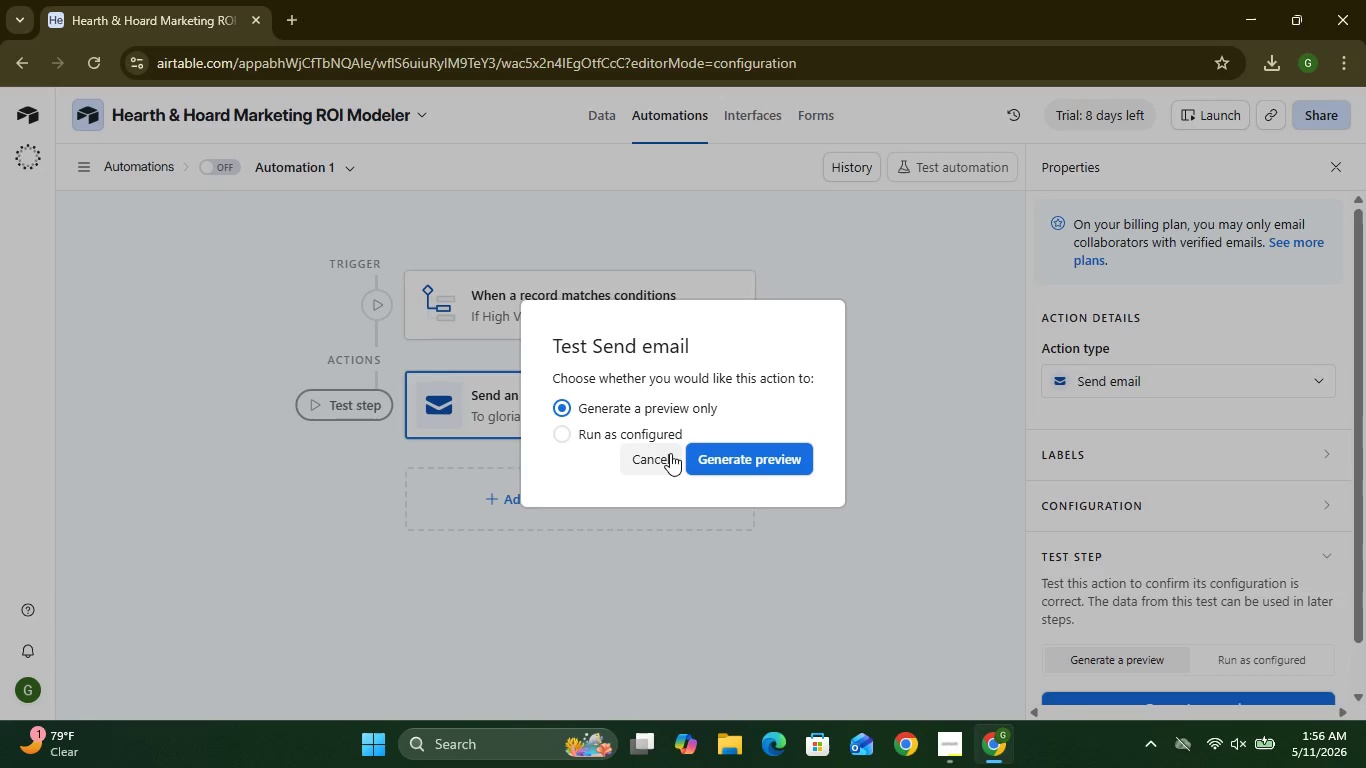 
wait(5.3)
 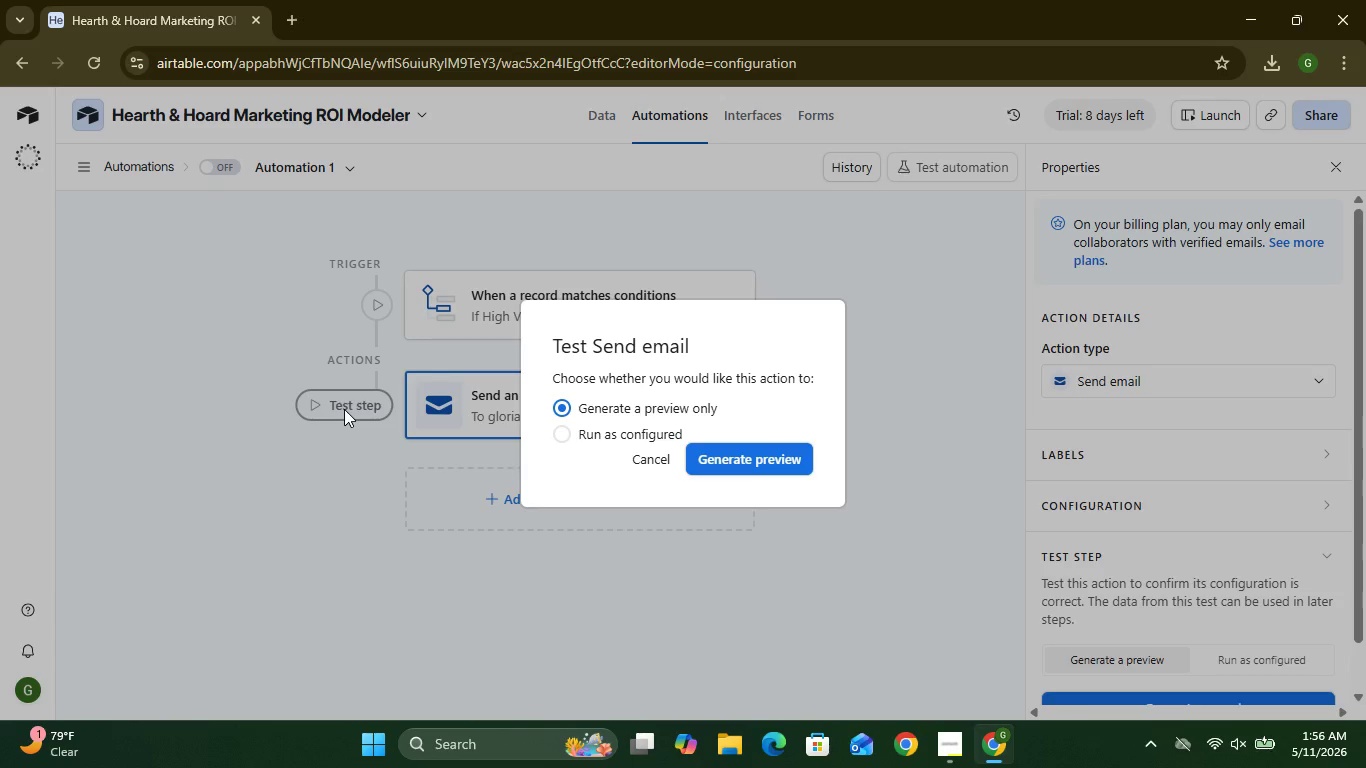 
left_click([710, 454])
 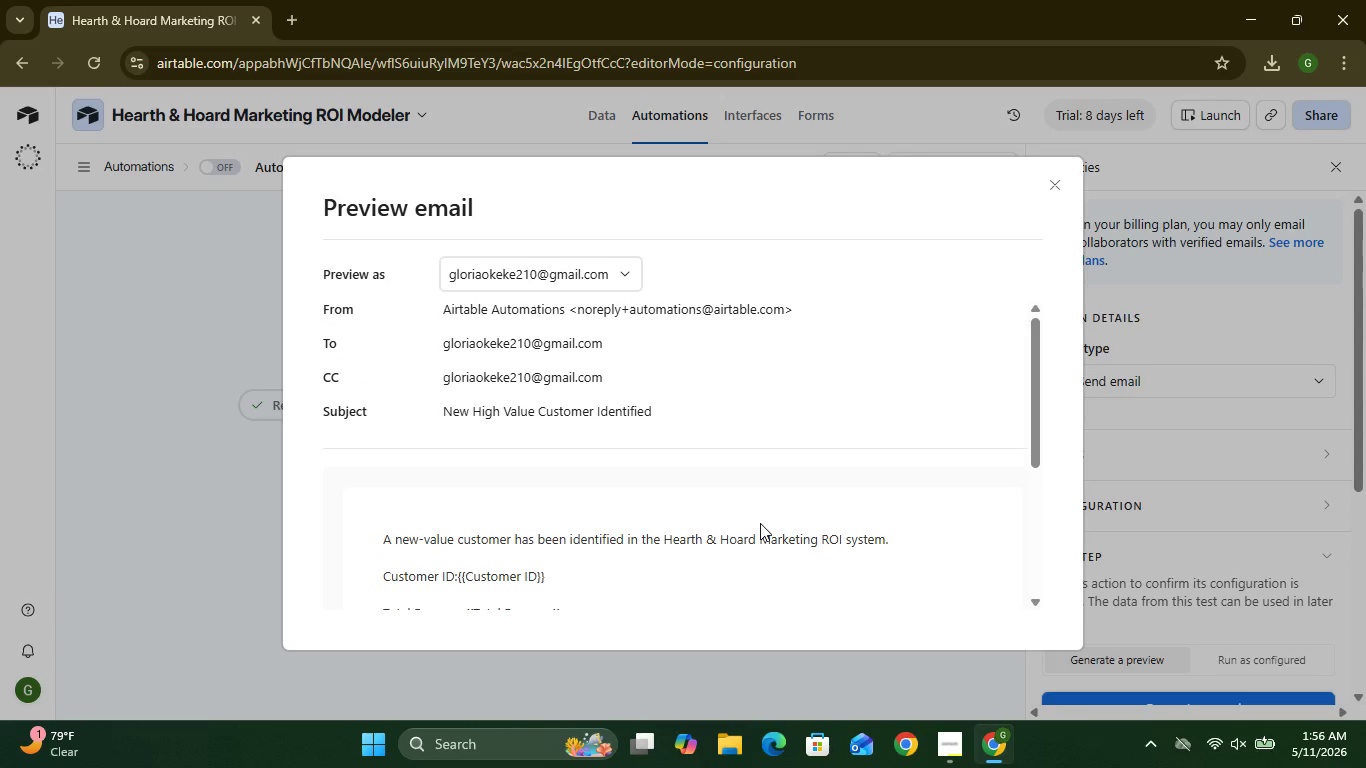 
wait(21.61)
 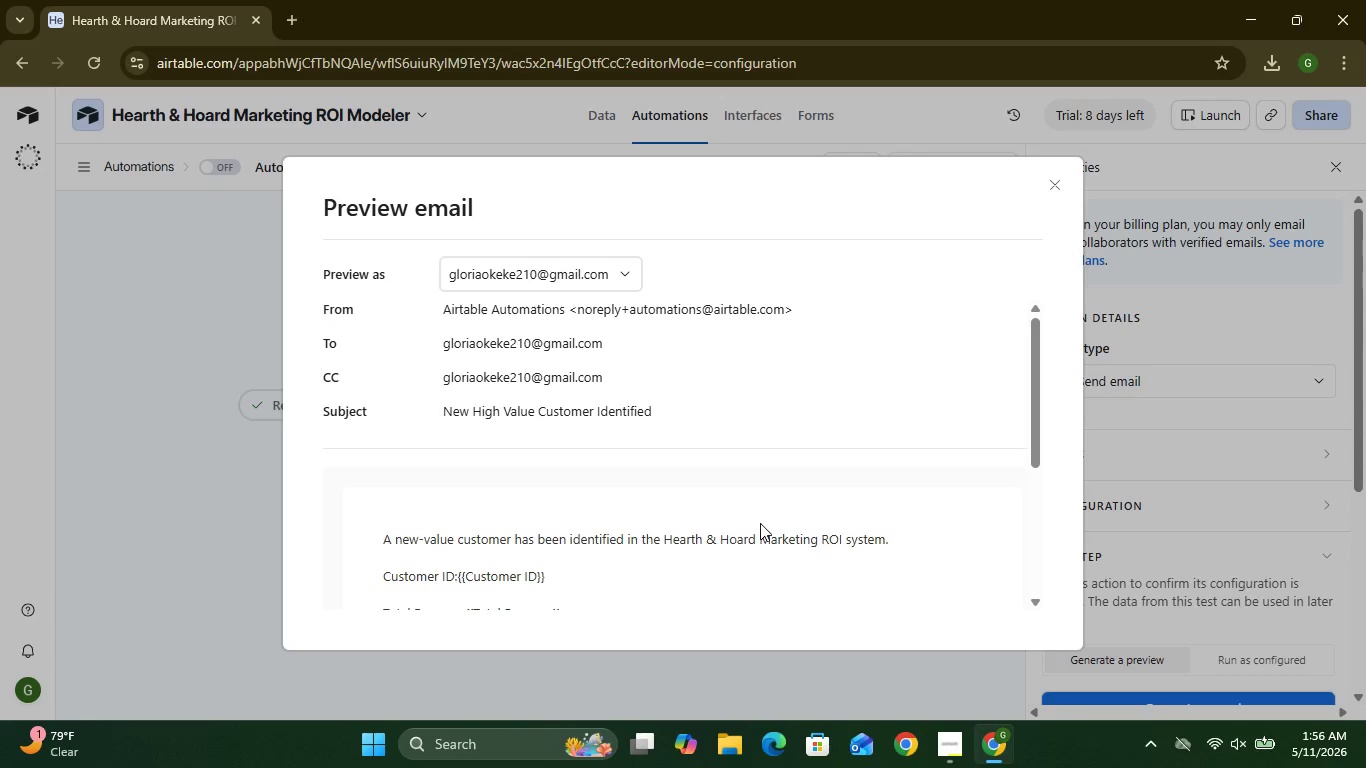 
left_click([1053, 185])
 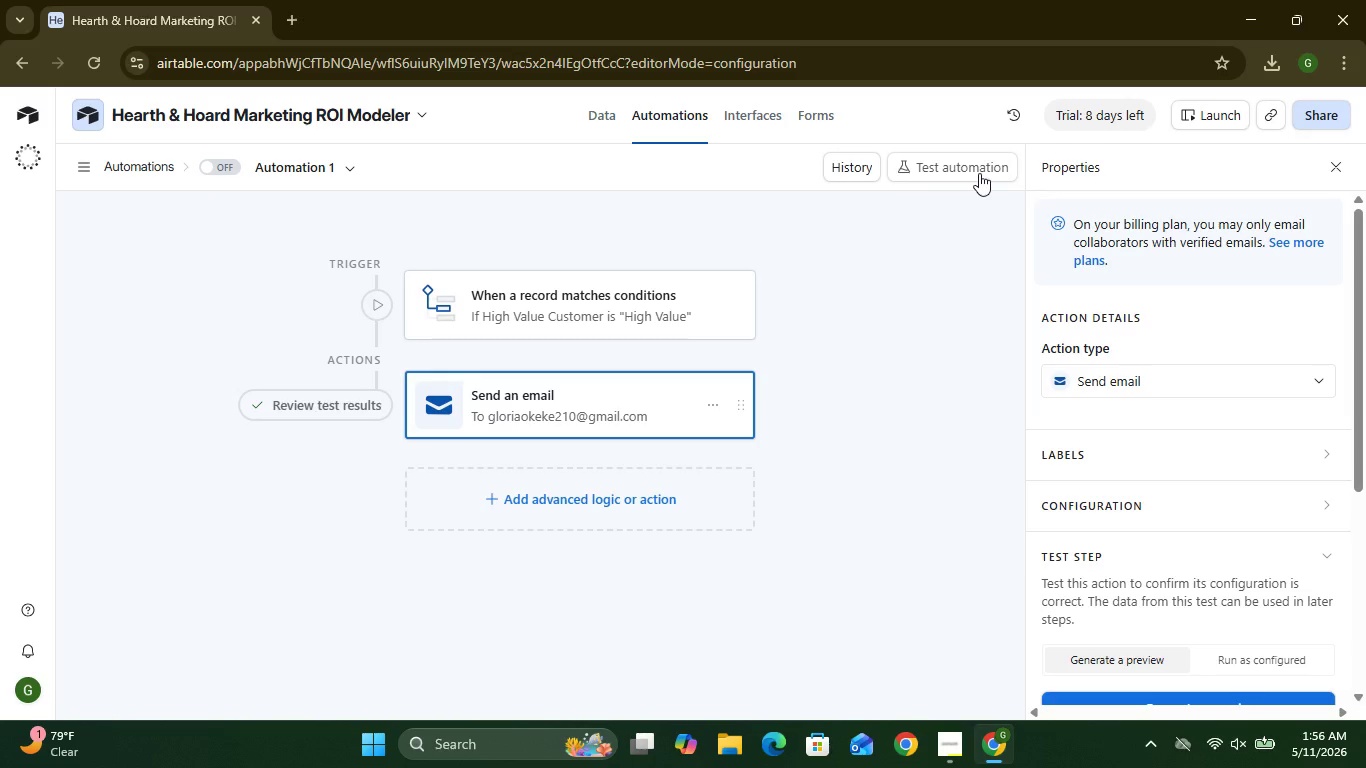 
wait(18.2)
 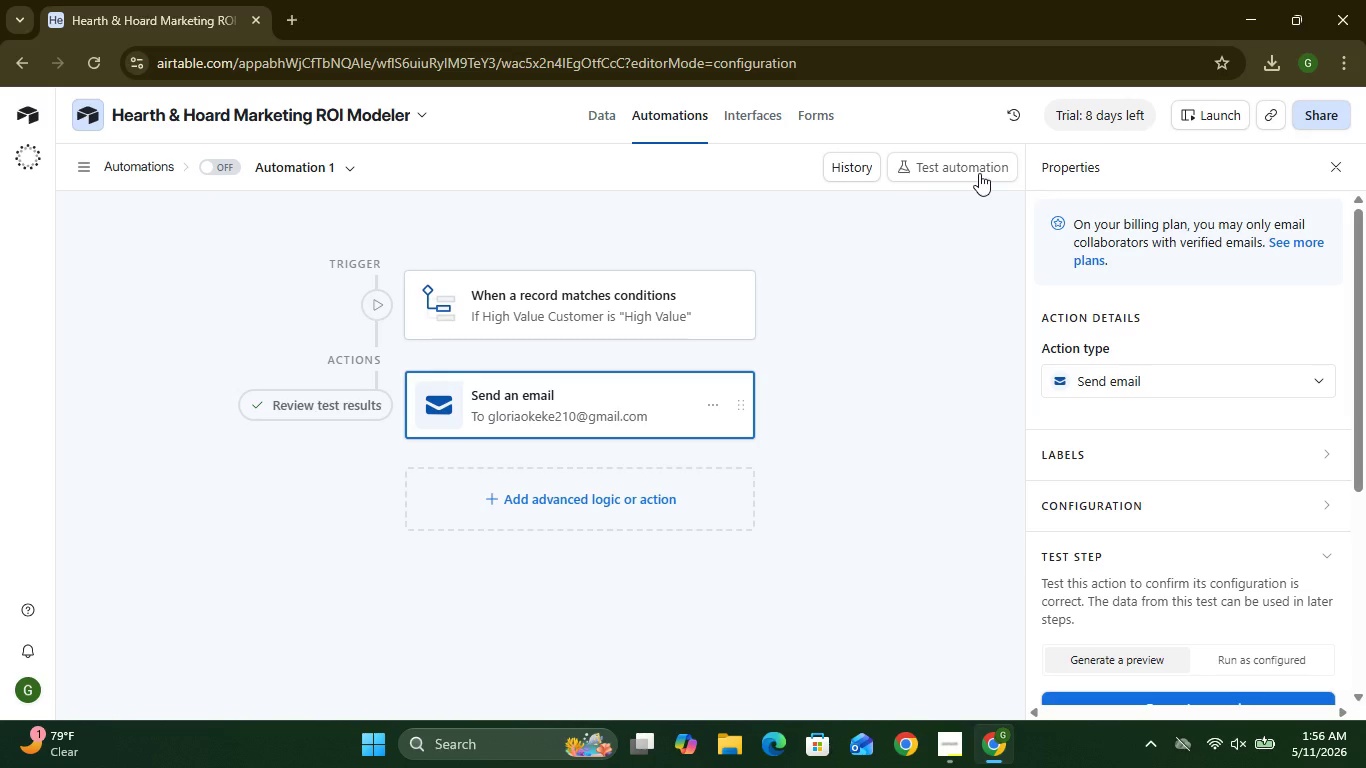 
left_click([208, 163])
 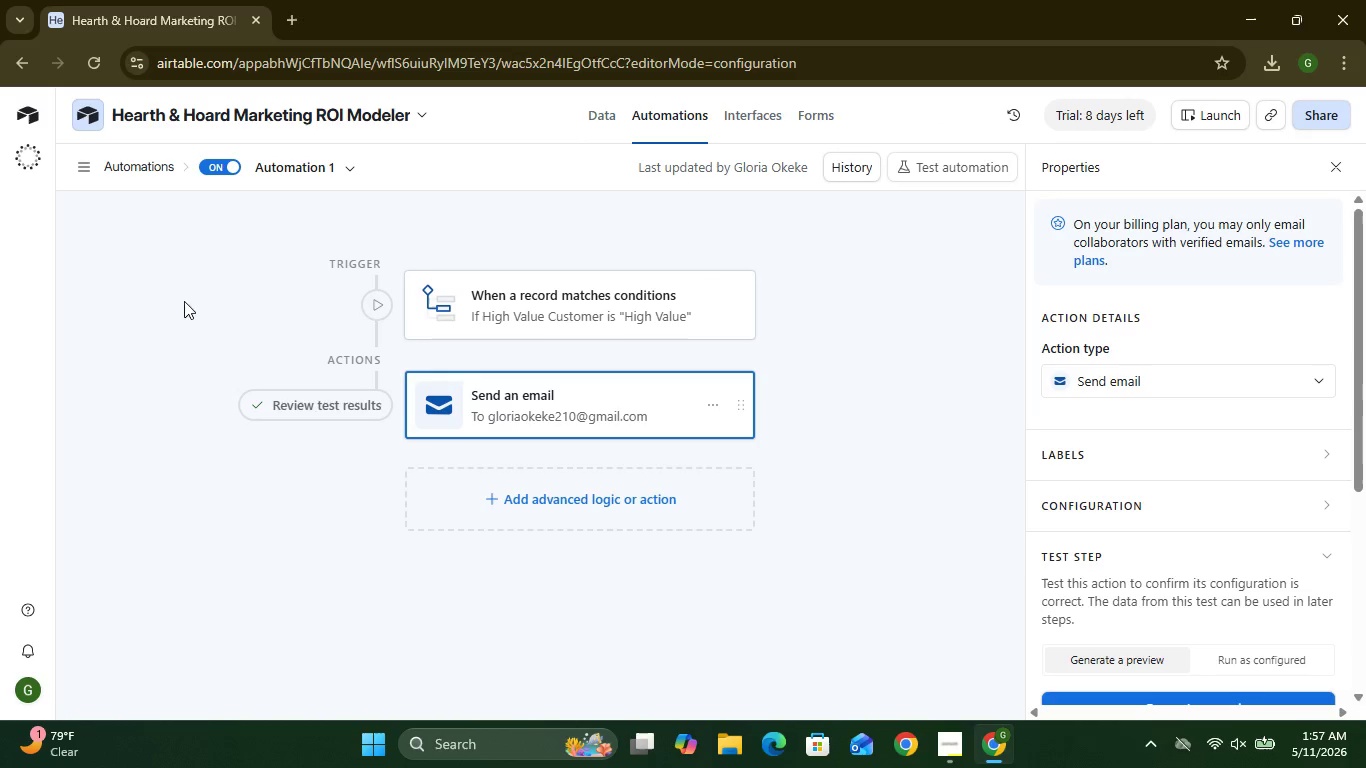 
wait(14.08)
 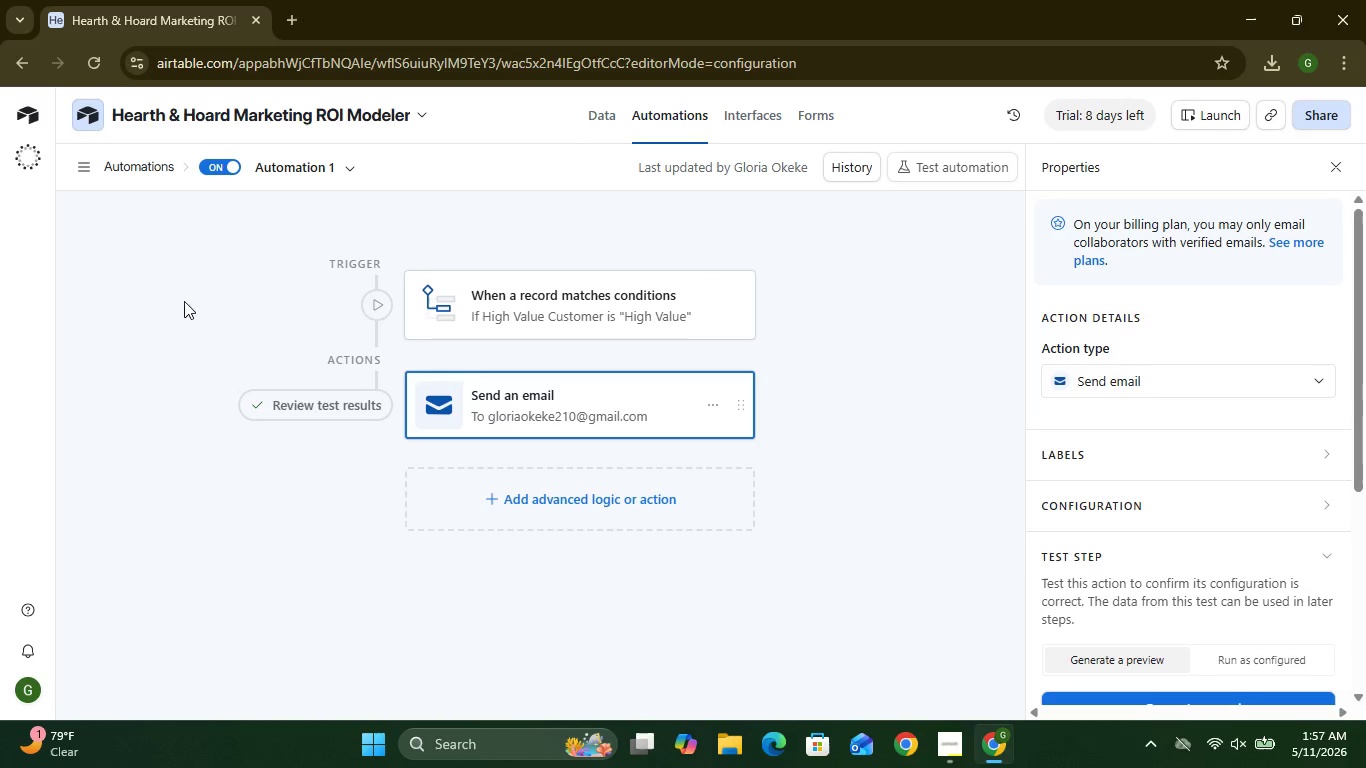 
left_click([950, 733])
 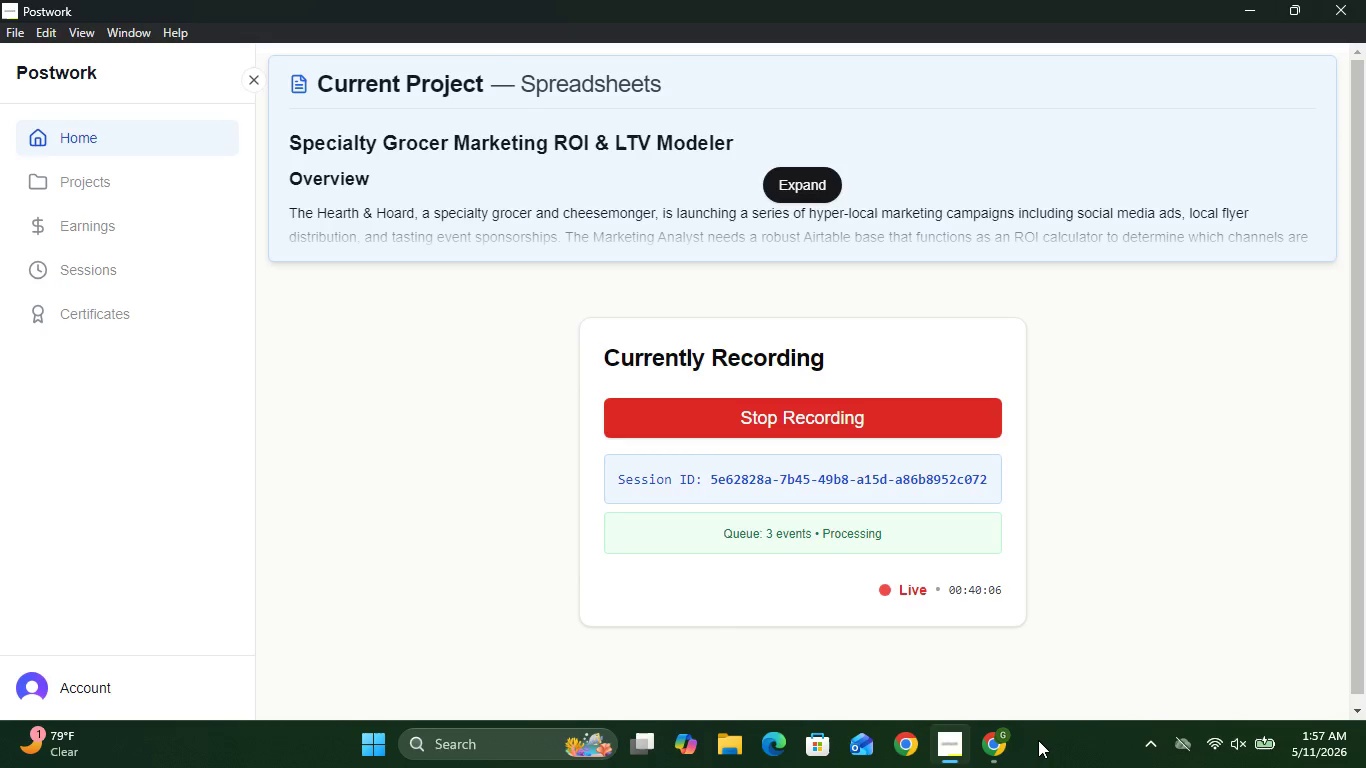 
left_click([1038, 740])
 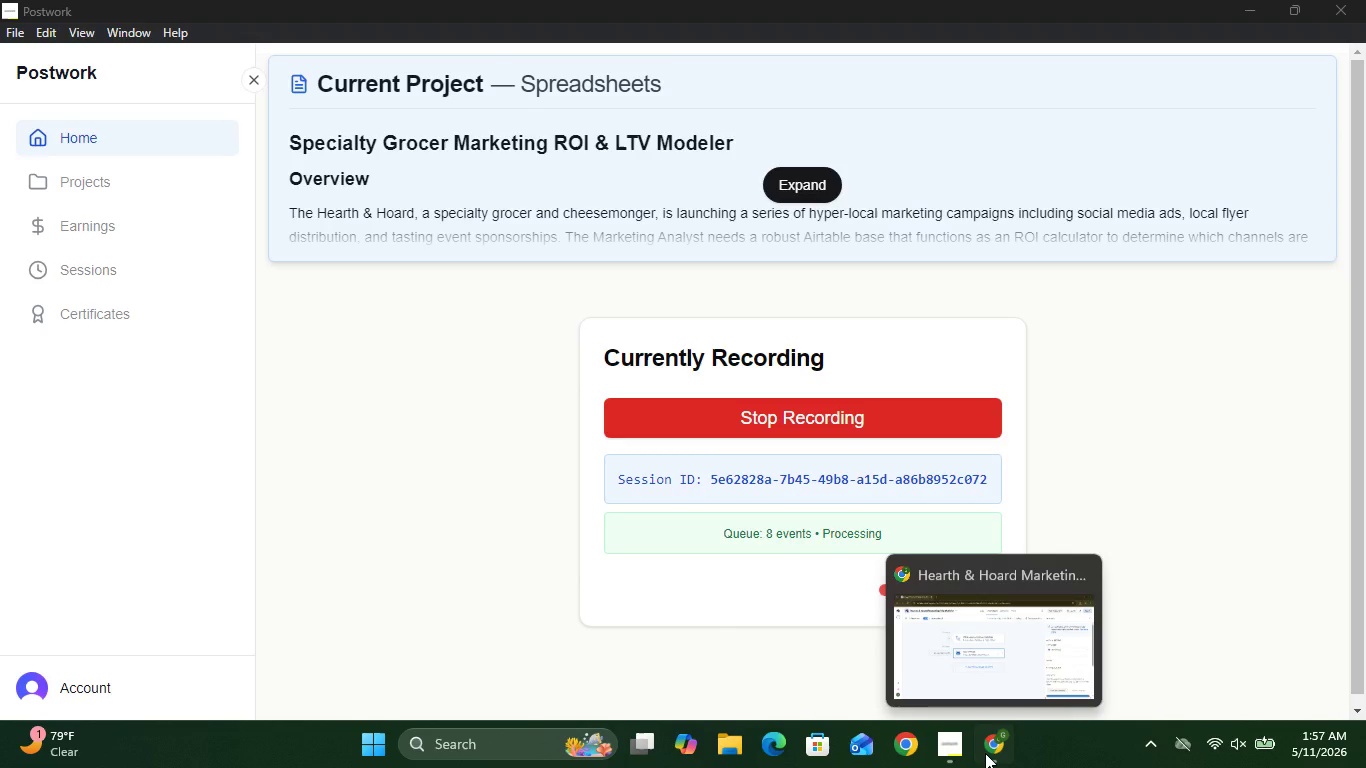 
left_click([985, 753])
 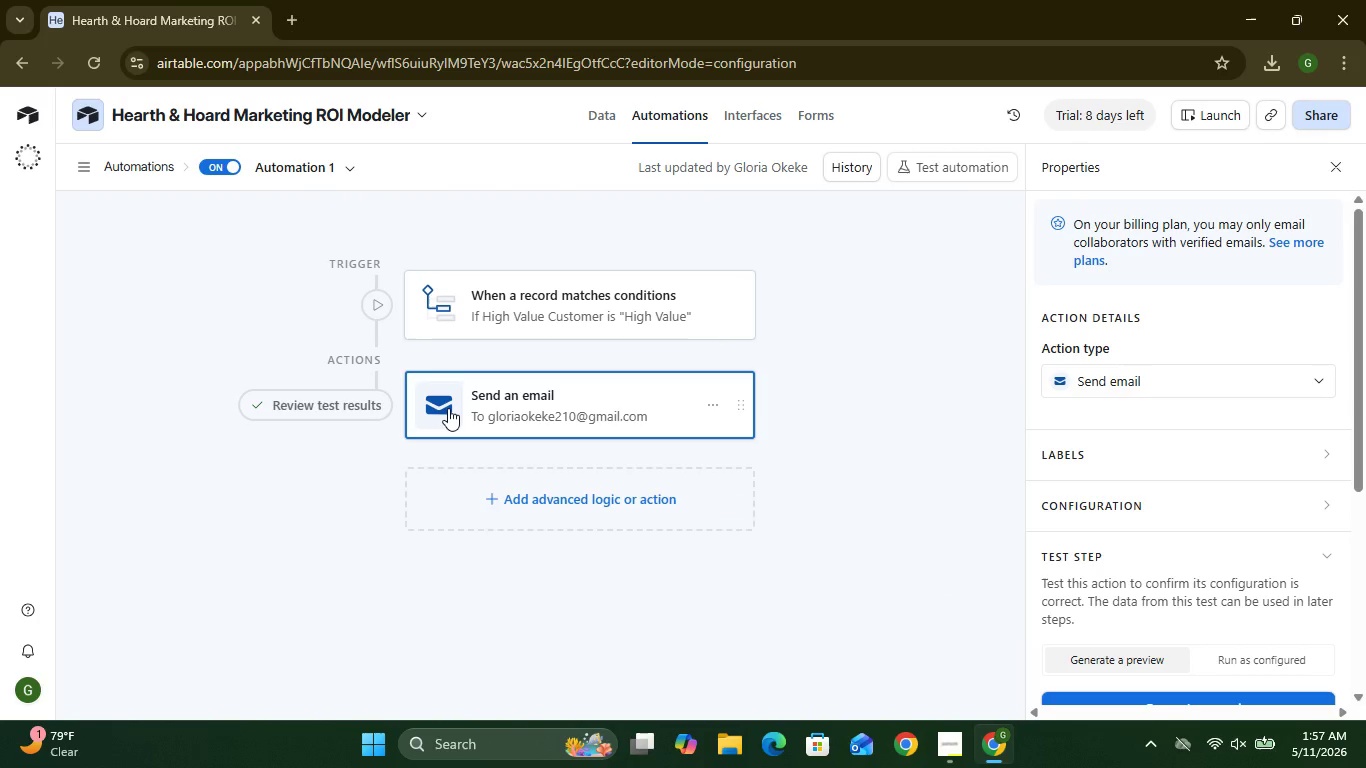 
mouse_move([336, 367])
 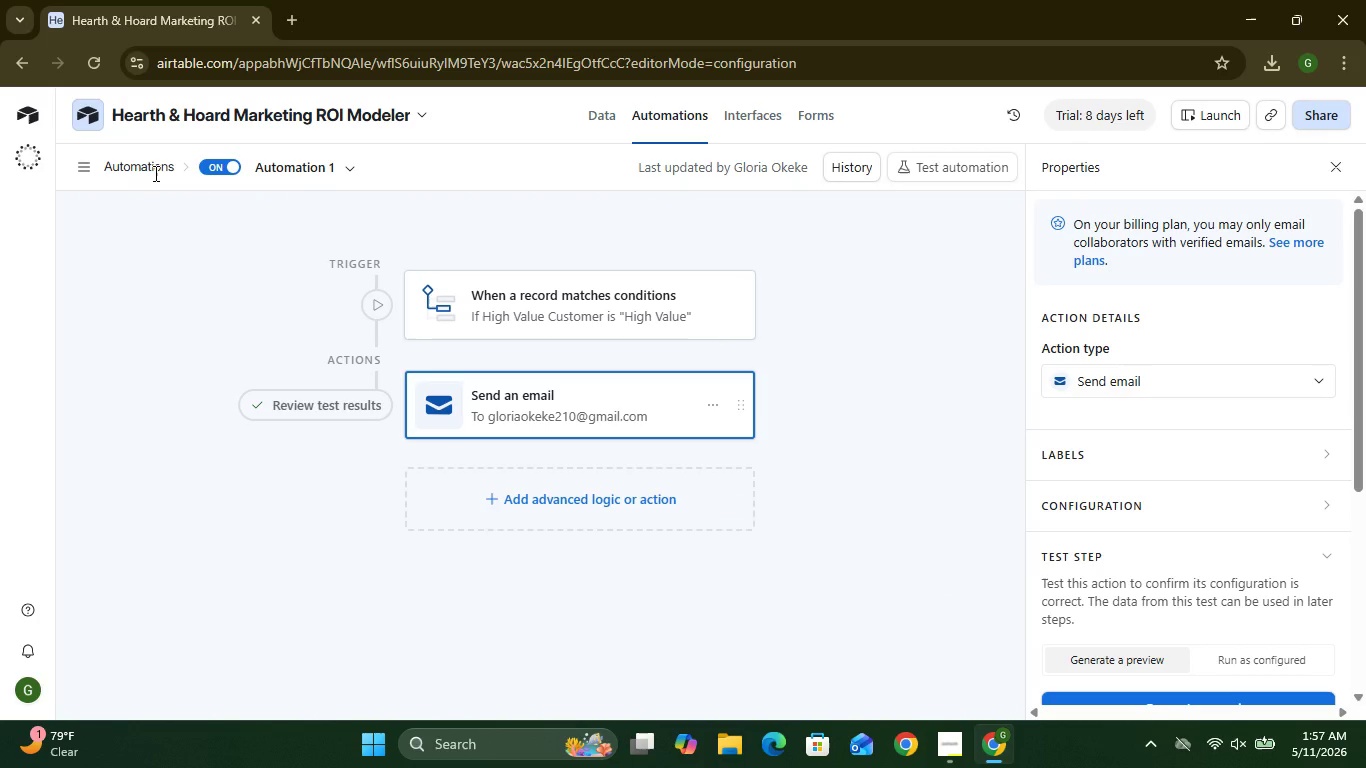 
left_click([154, 173])
 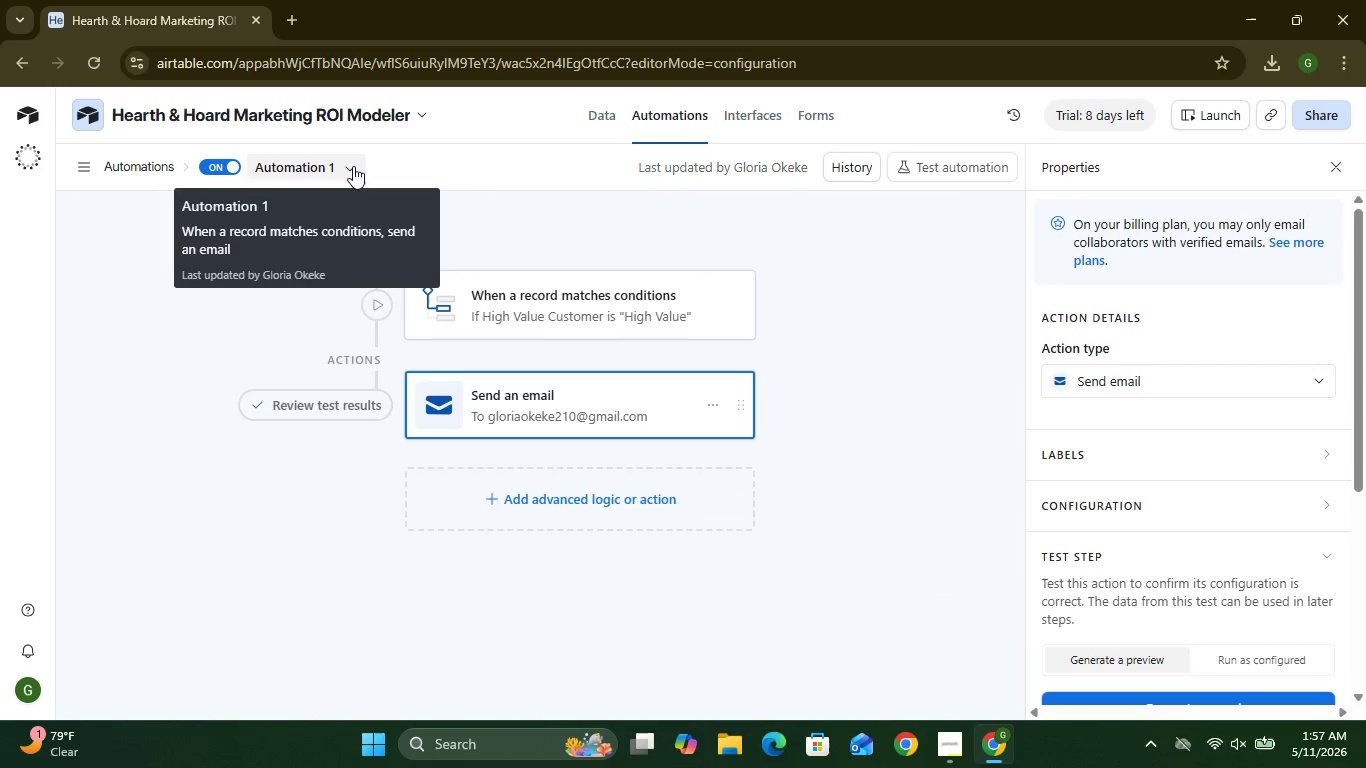 
left_click([353, 166])
 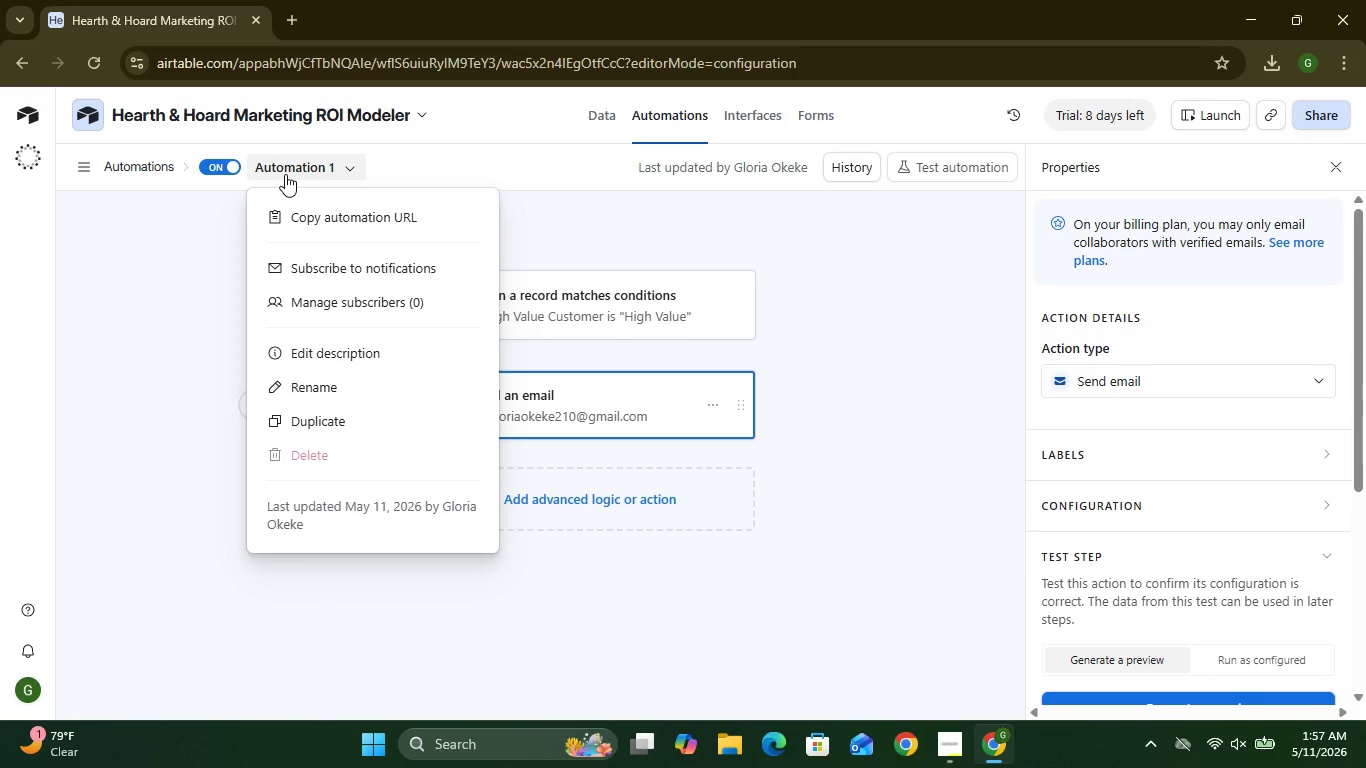 
left_click([285, 174])
 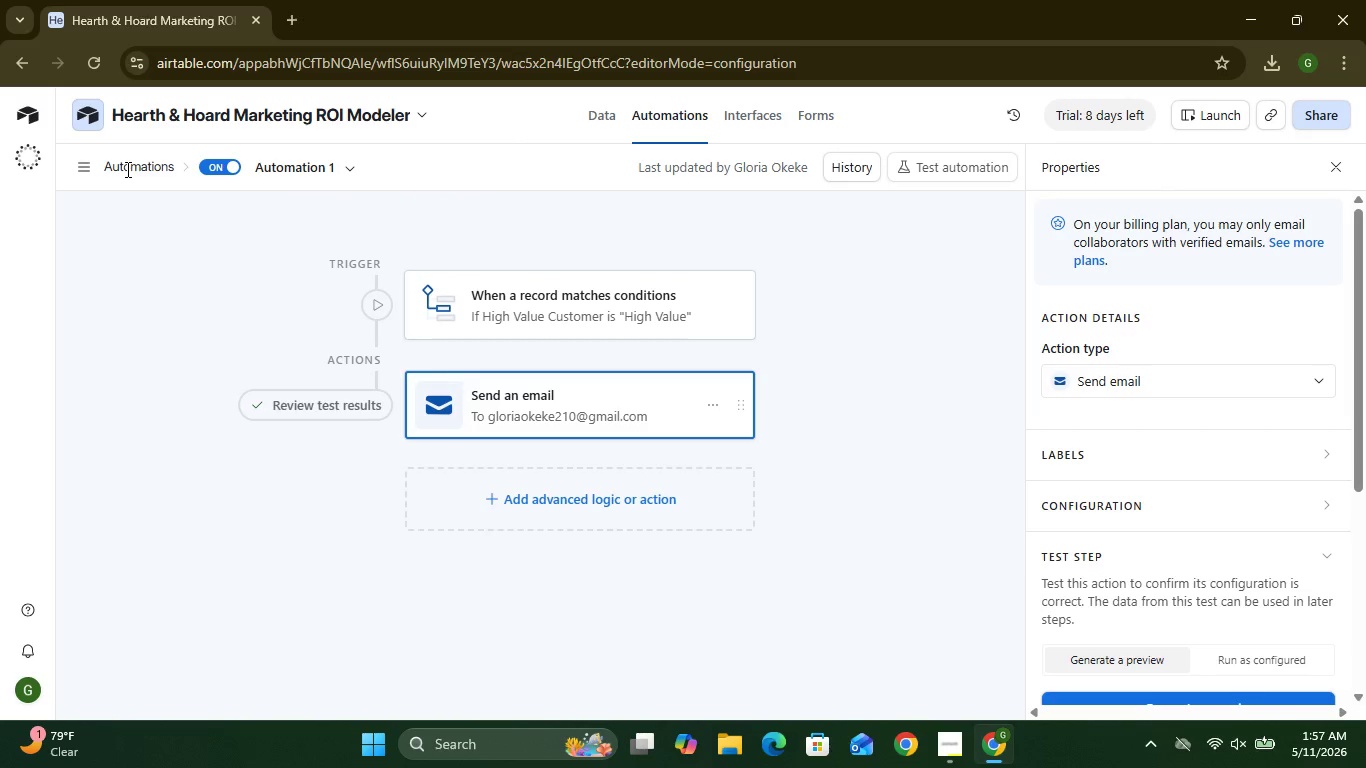 
left_click_drag(start_coordinate=[126, 169], to_coordinate=[70, 160])
 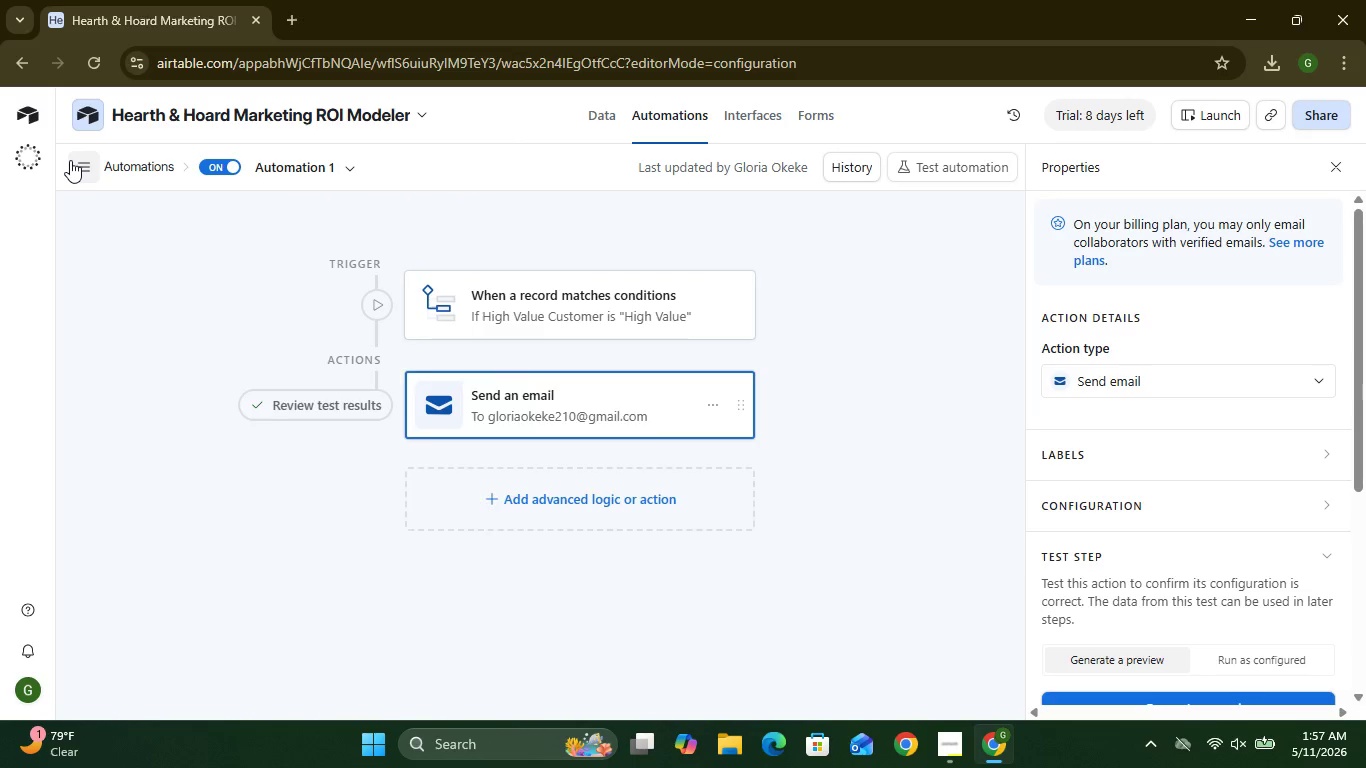 
left_click([70, 160])
 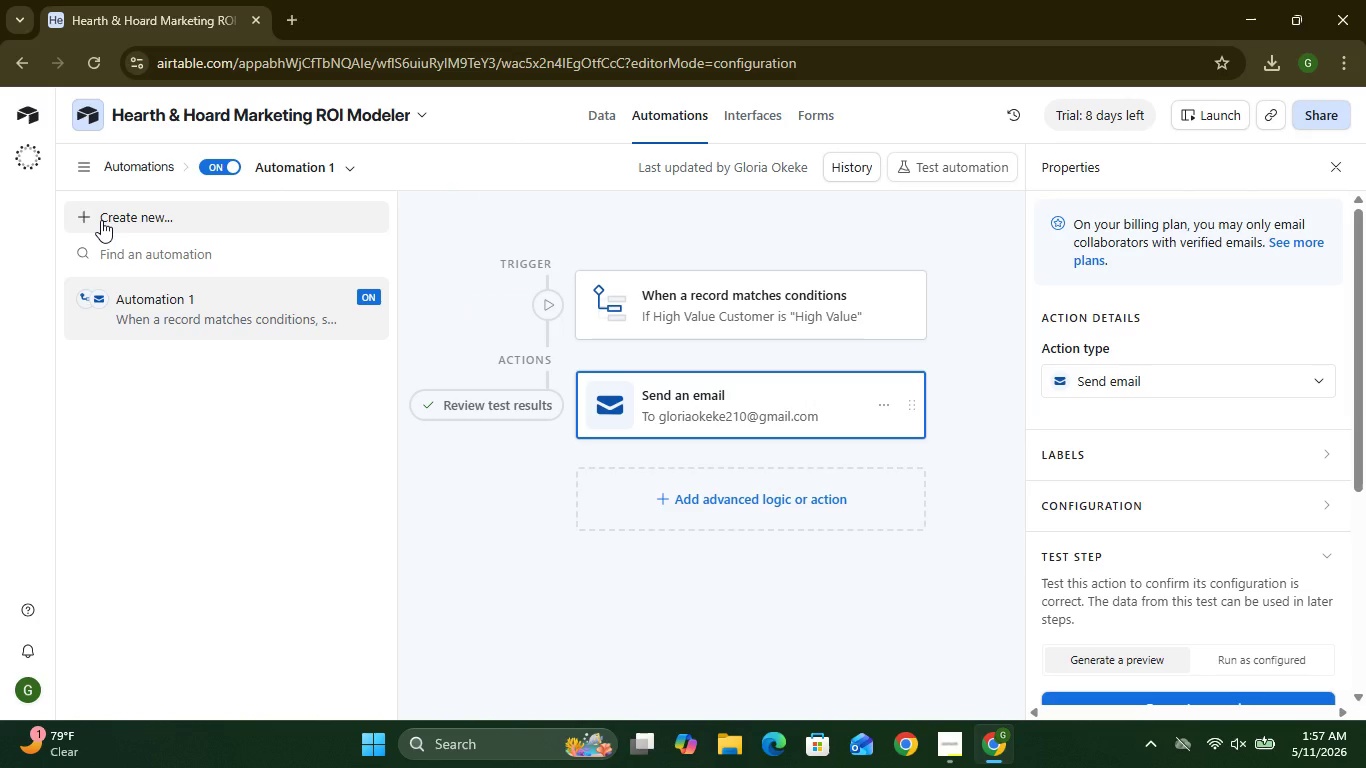 
left_click([101, 221])
 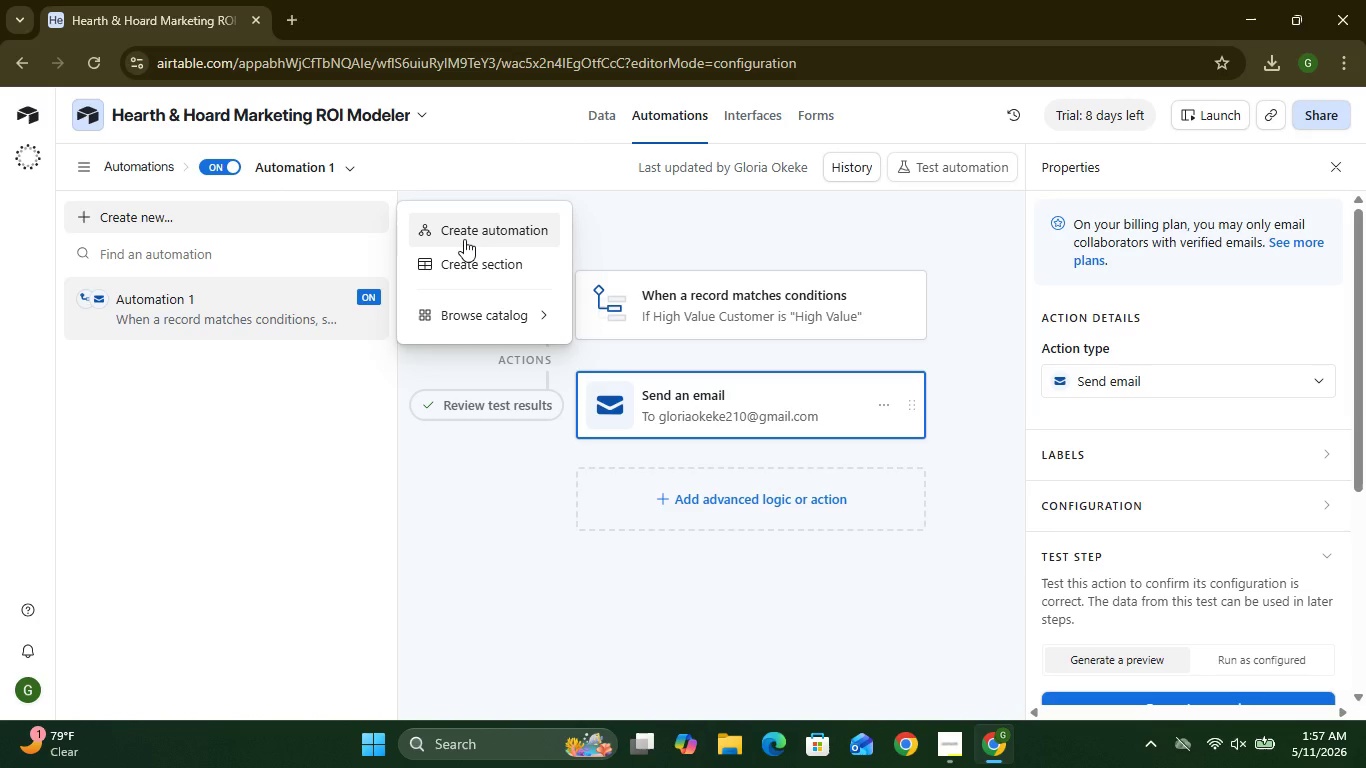 
left_click([464, 239])
 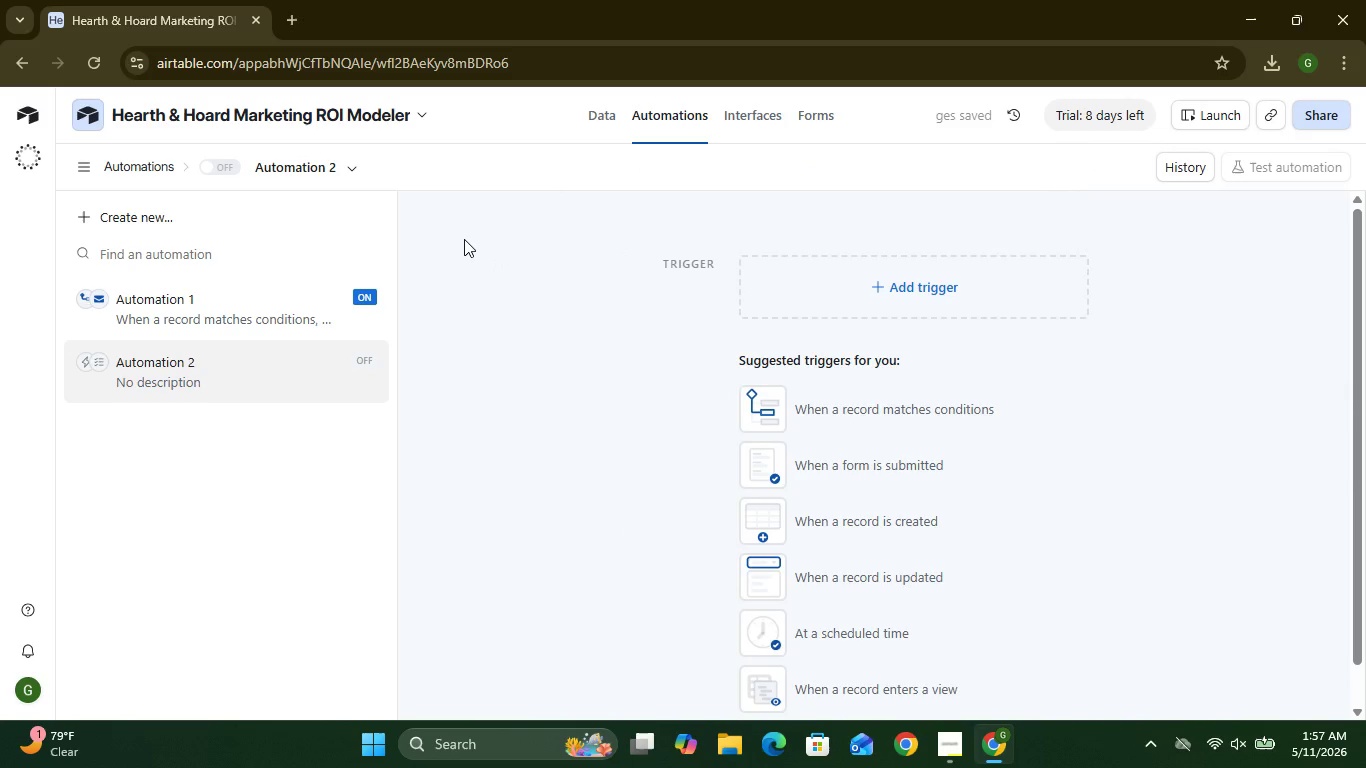 
wait(8.06)
 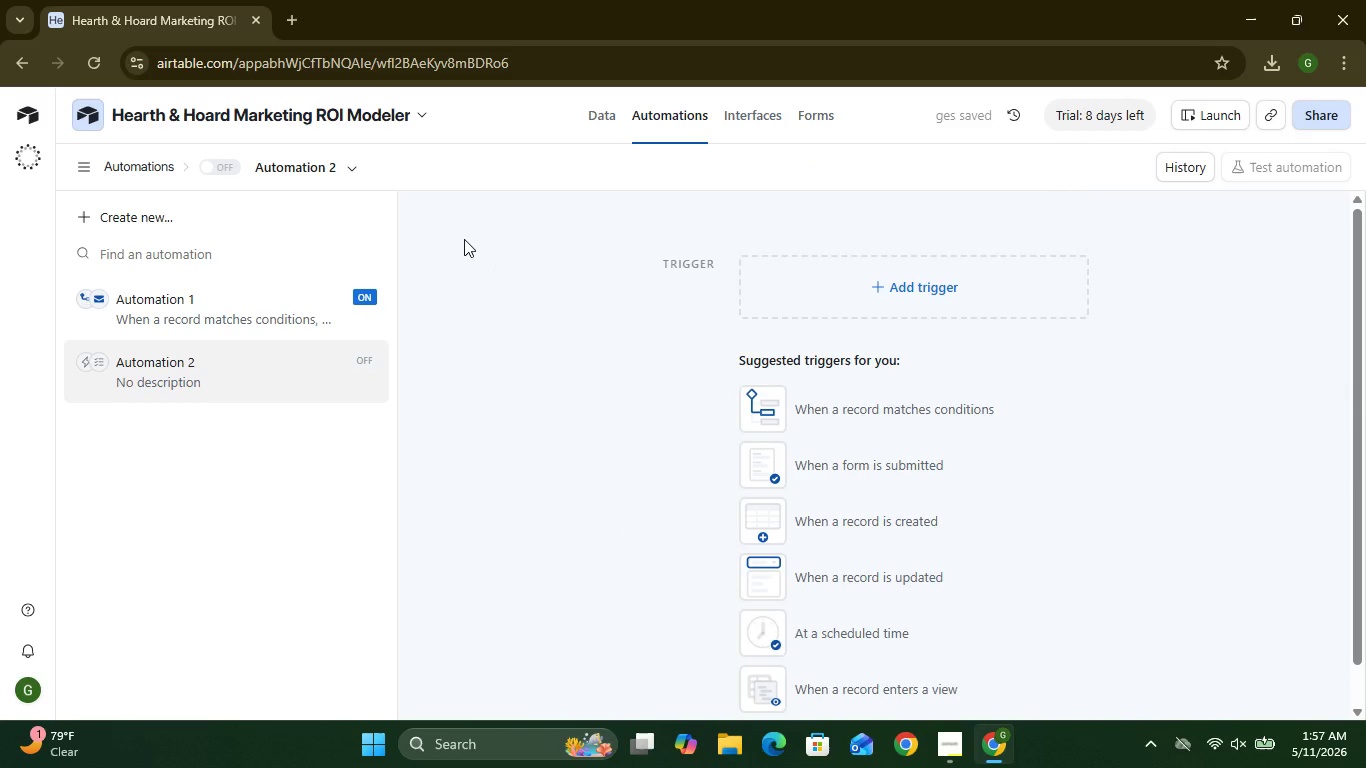 
left_click([354, 373])
 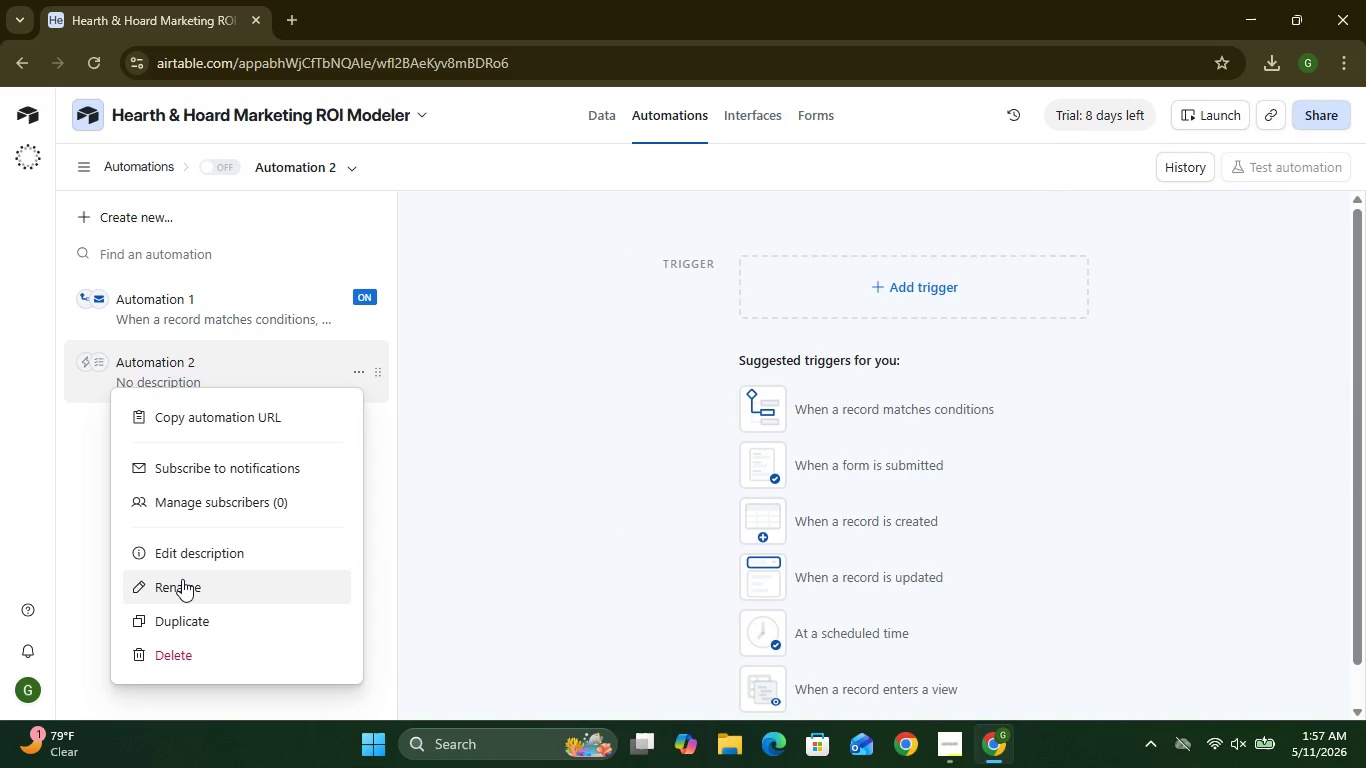 
left_click([182, 579])
 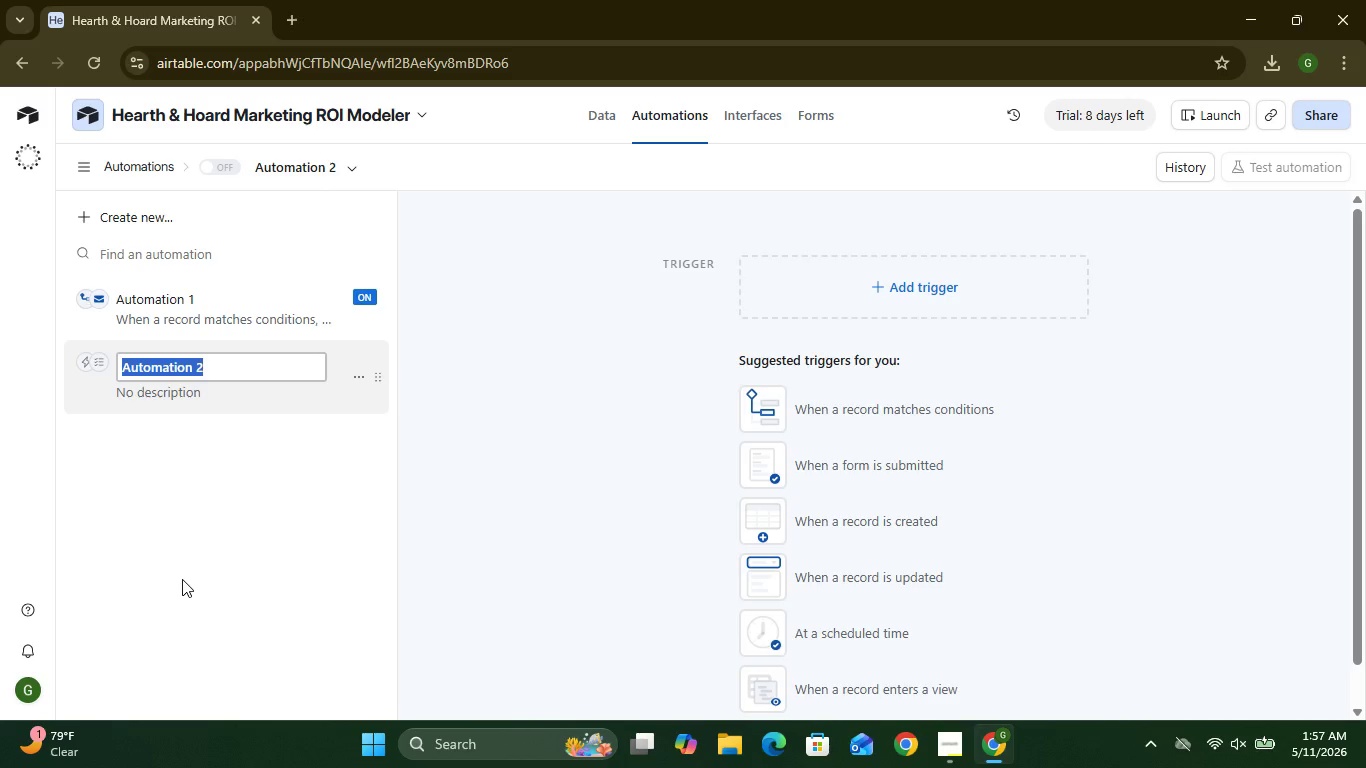 
type(Invalid Transact)
 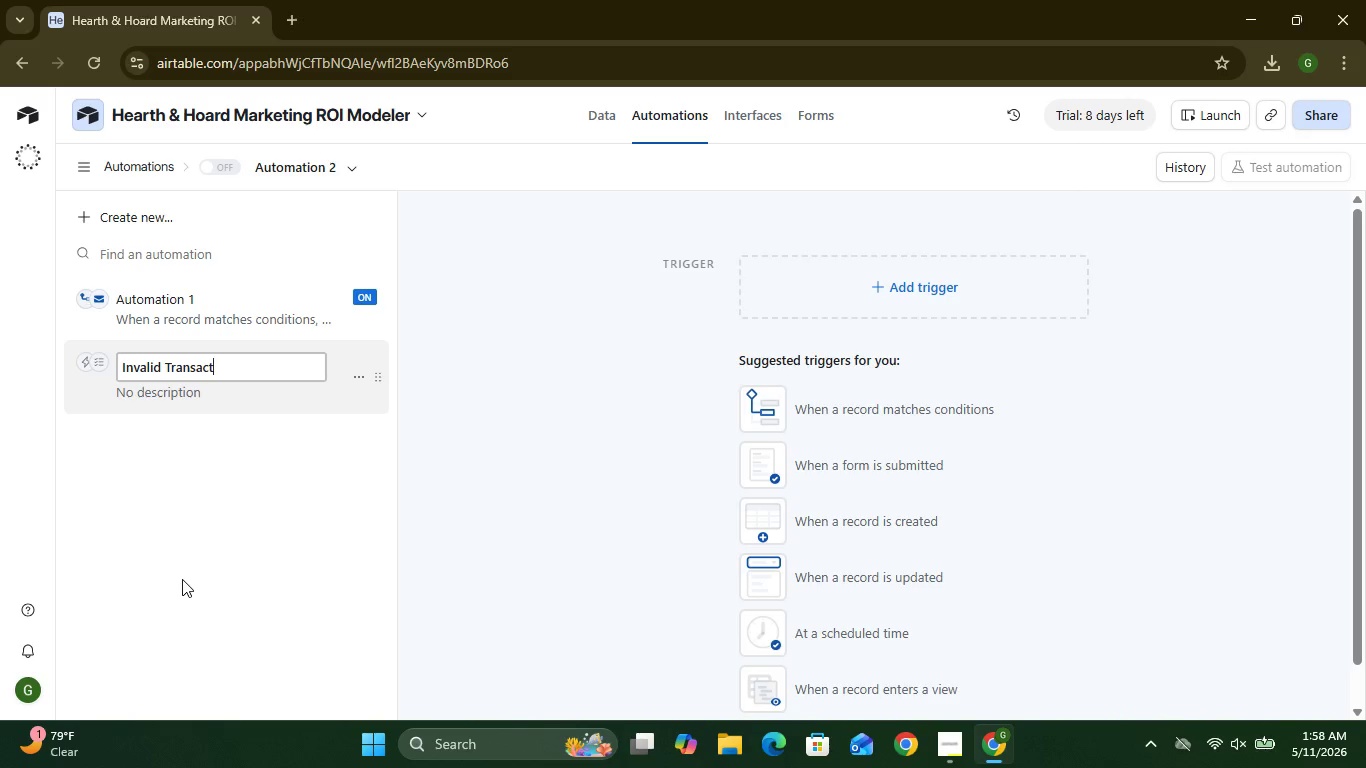 
wait(46.8)
 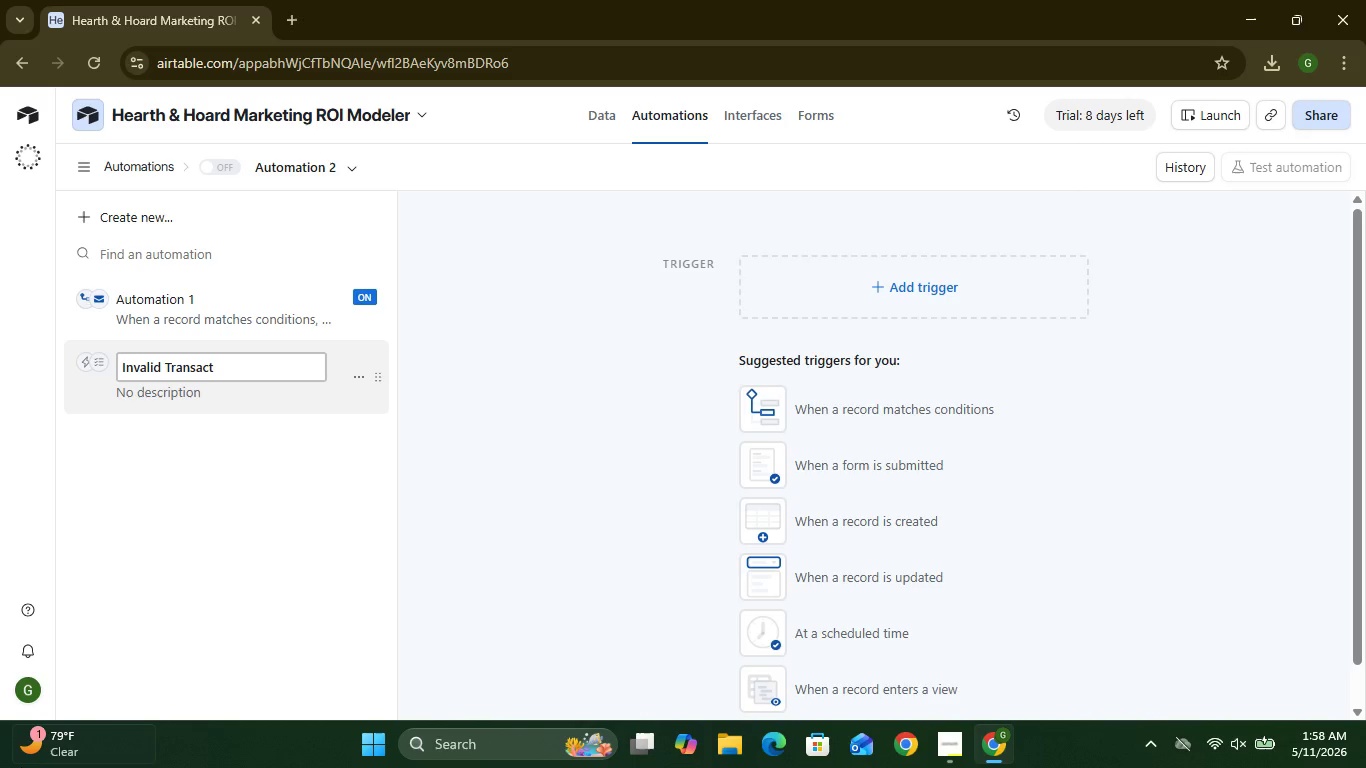 
type(ion Date Alert)
 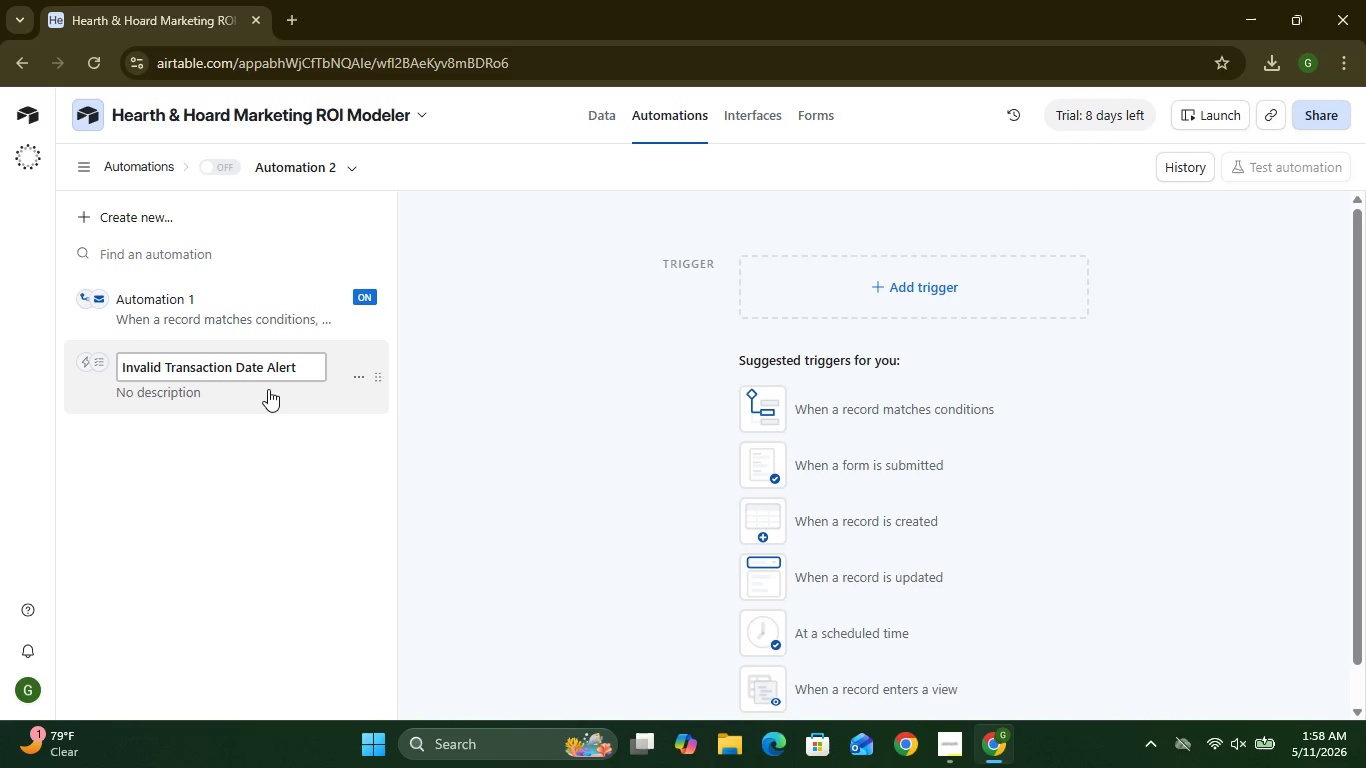 
left_click([271, 420])
 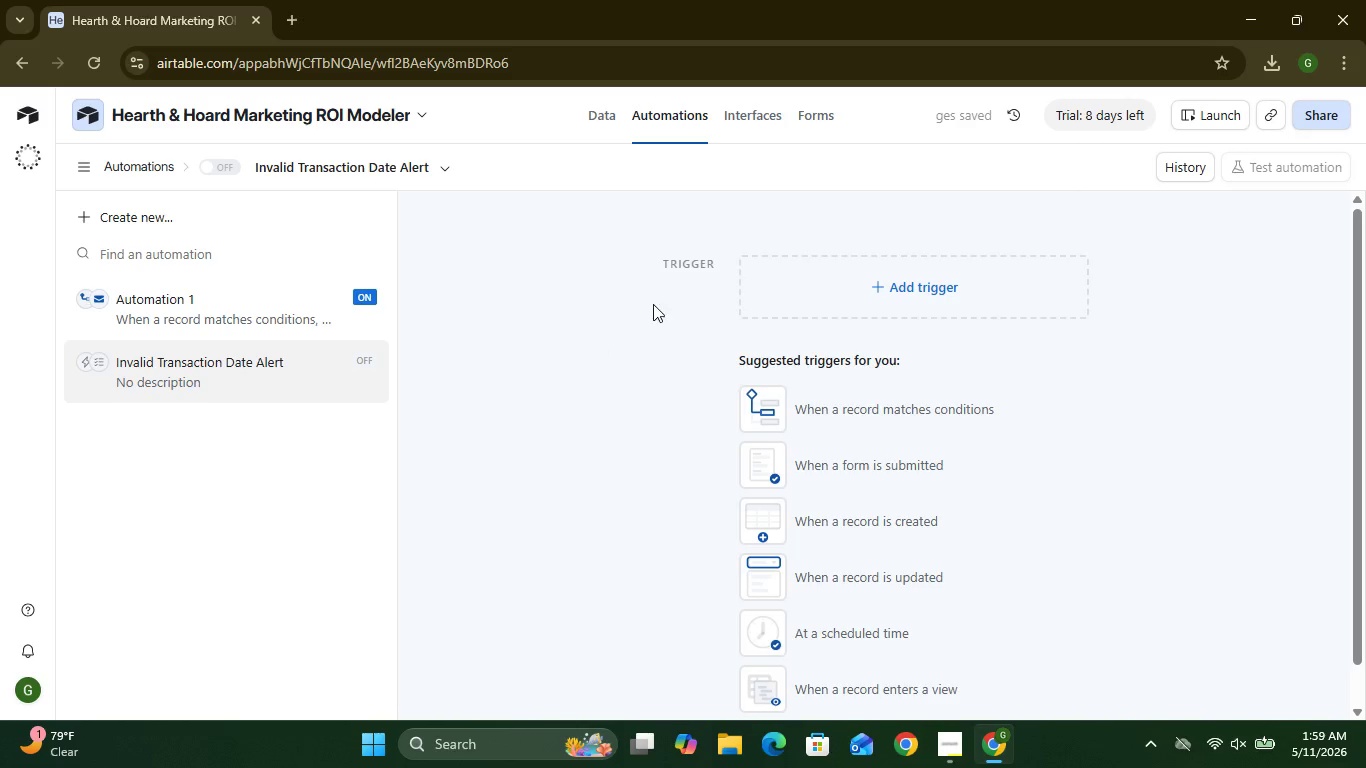 
wait(6.03)
 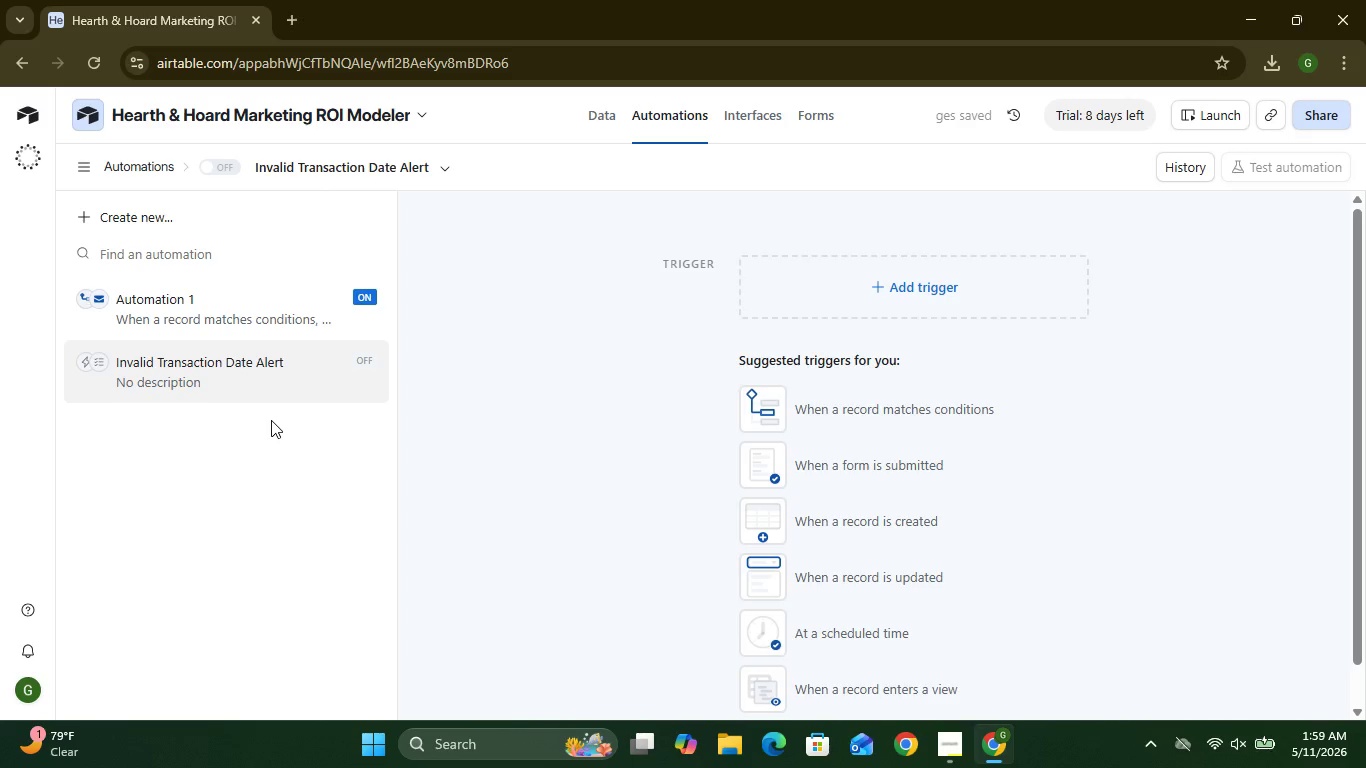 
left_click([805, 281])
 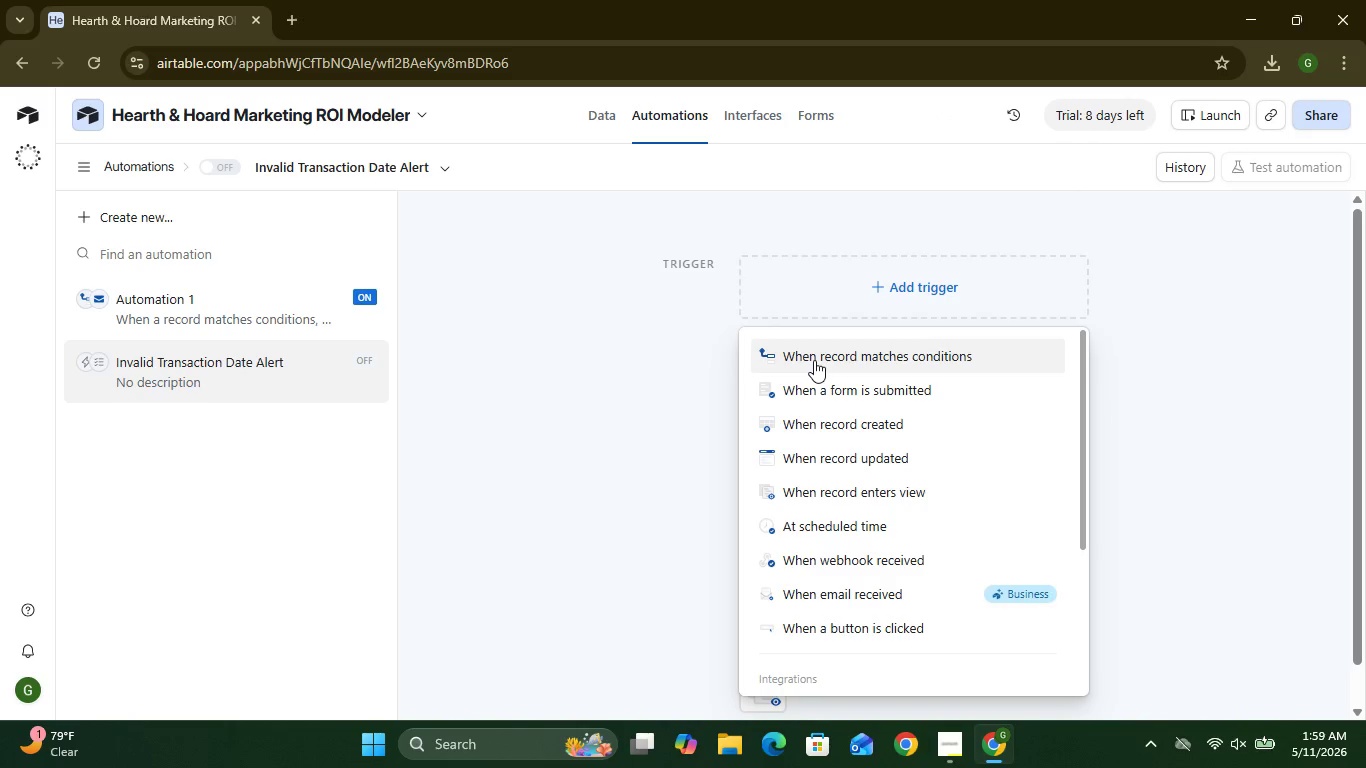 
left_click([814, 360])
 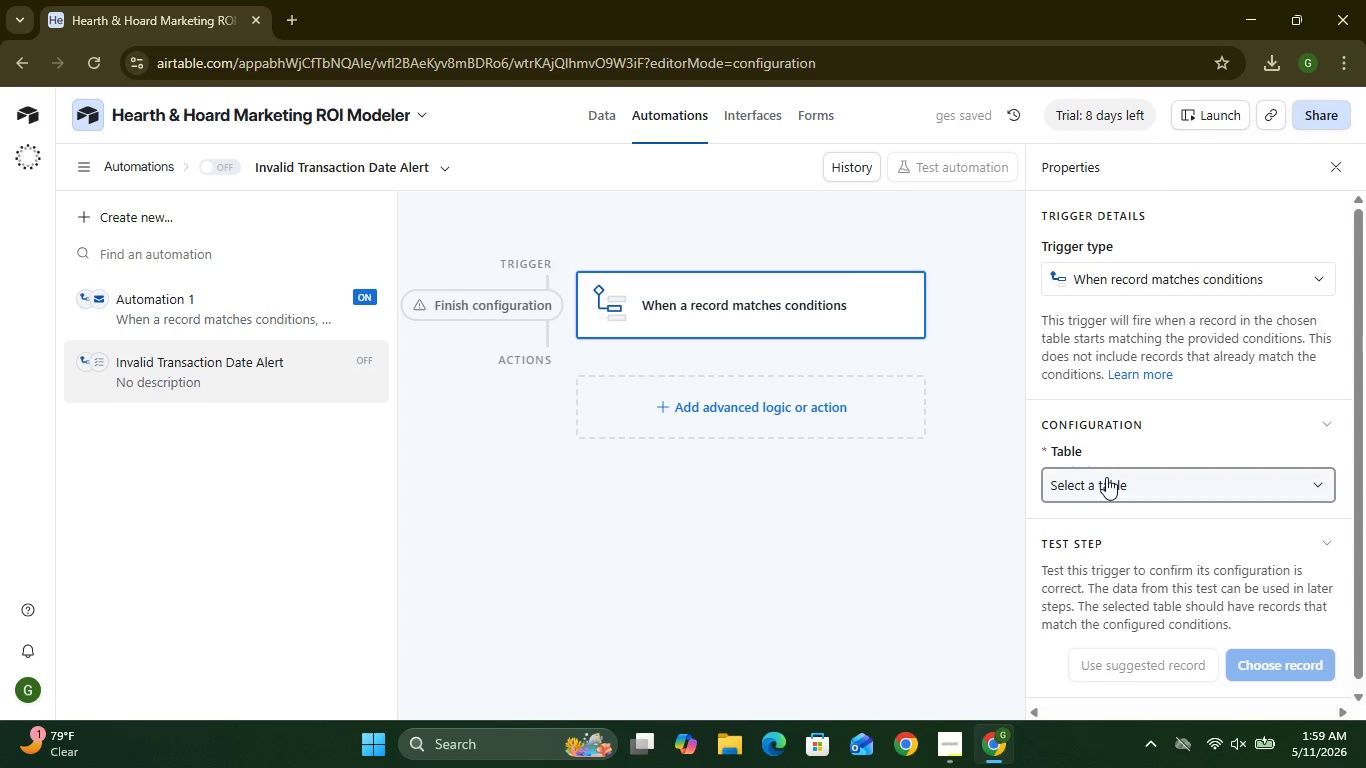 
wait(5.72)
 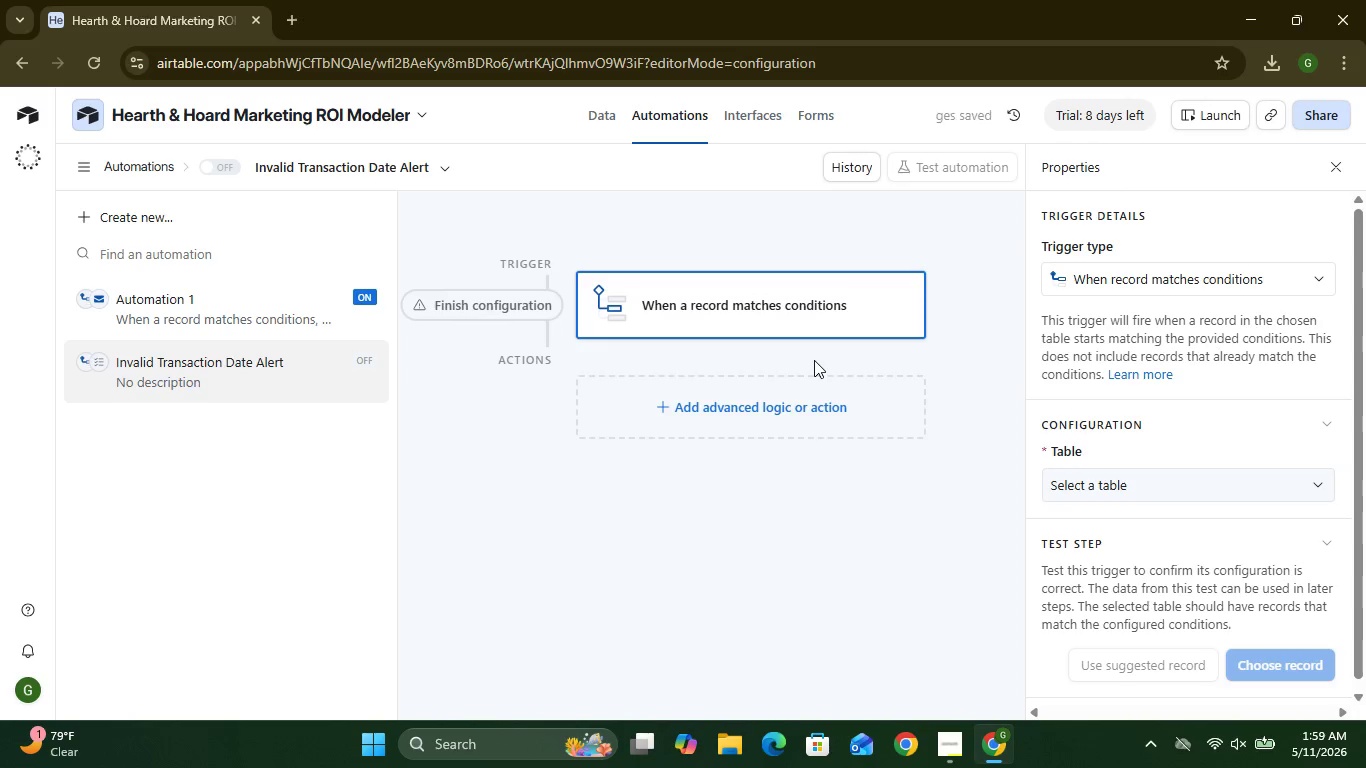 
double_click([1106, 477])
 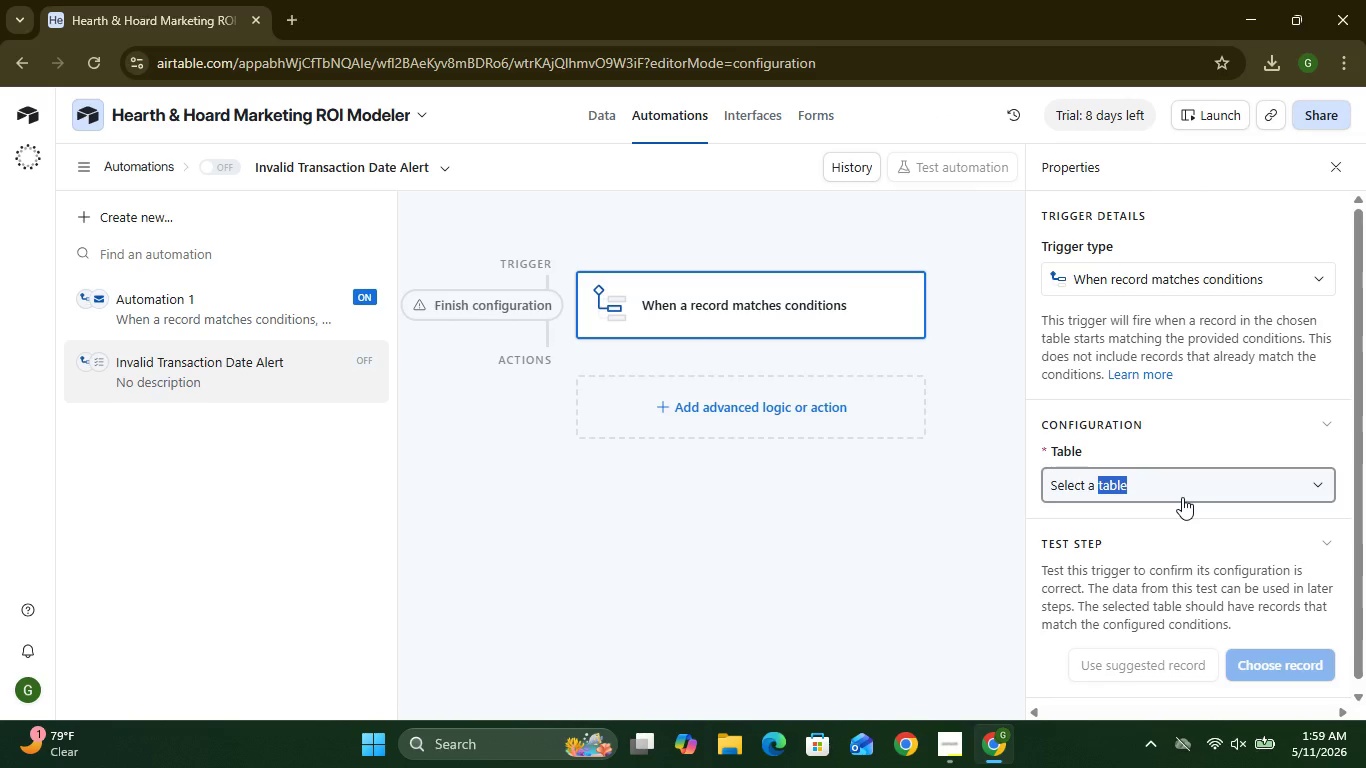 
left_click([1182, 497])
 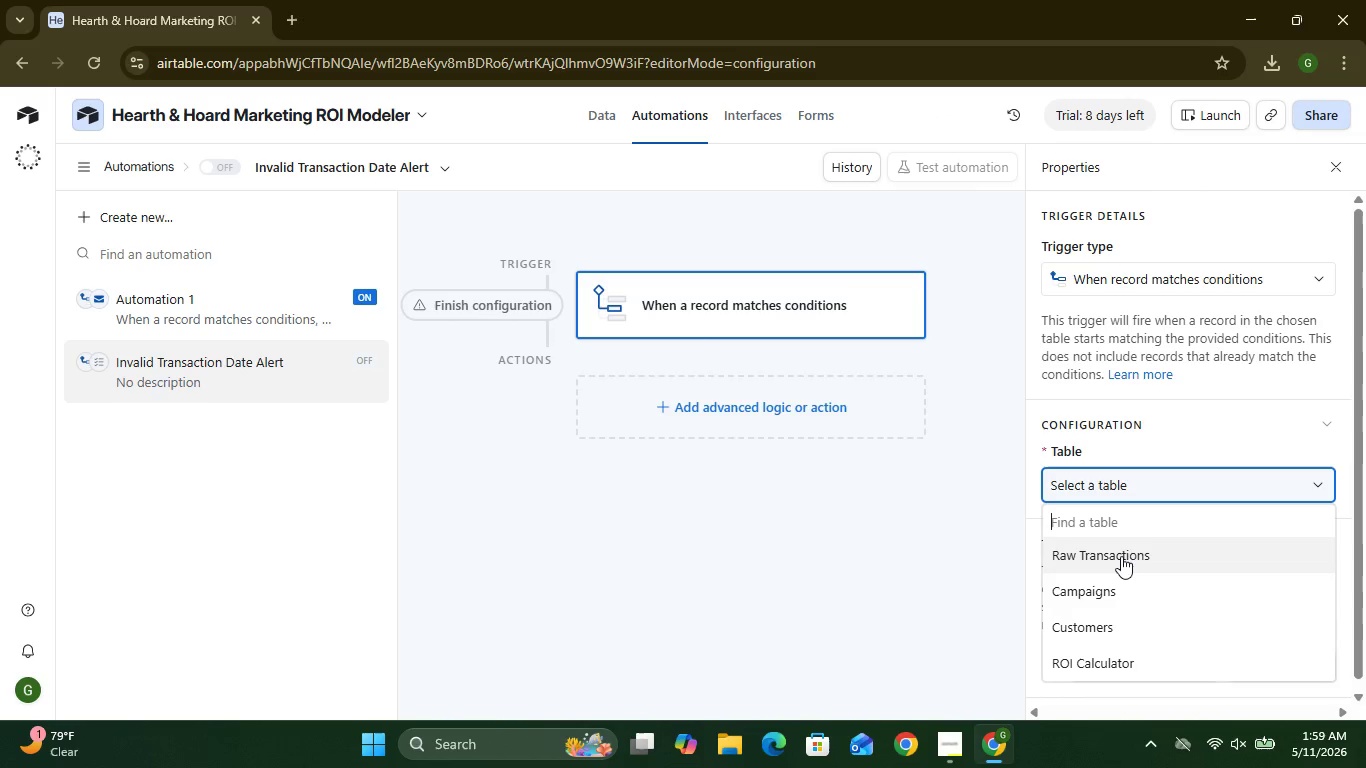 
left_click([1121, 556])
 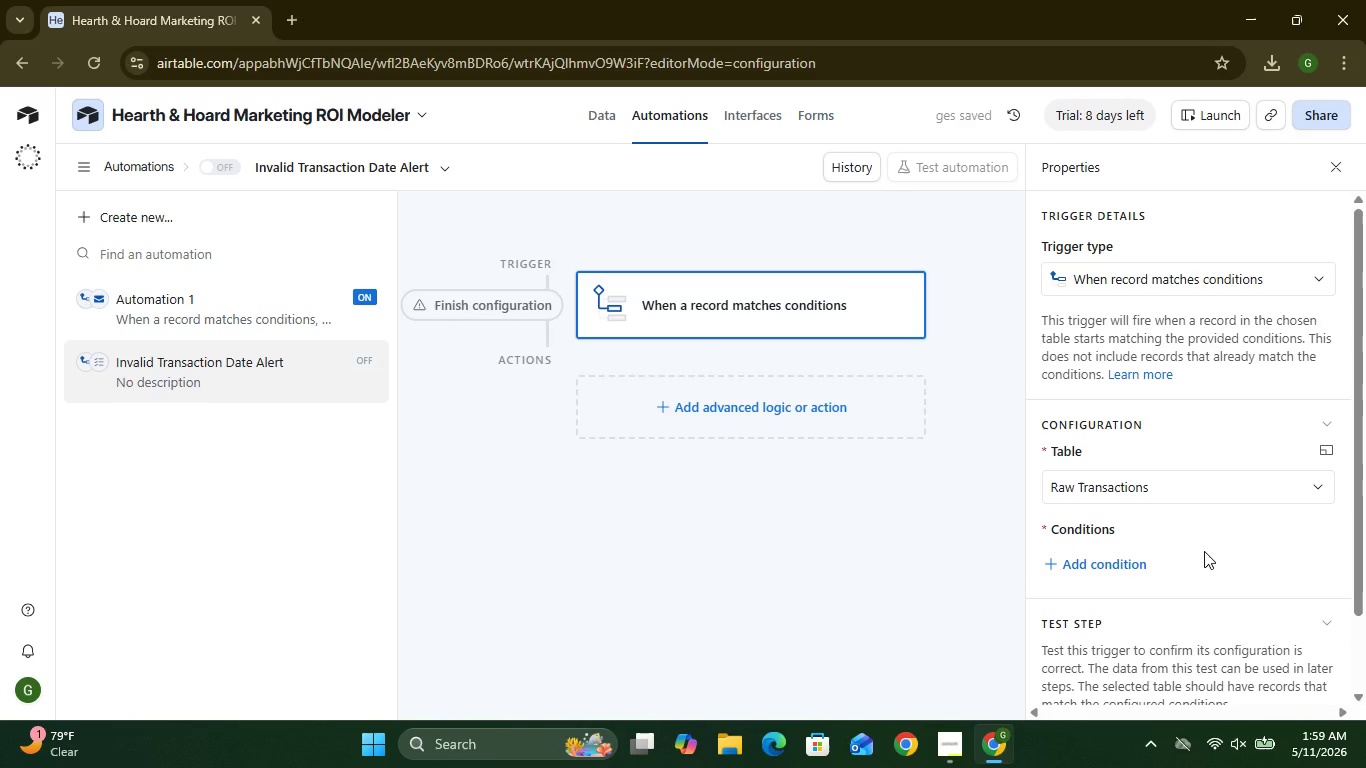 
wait(7.95)
 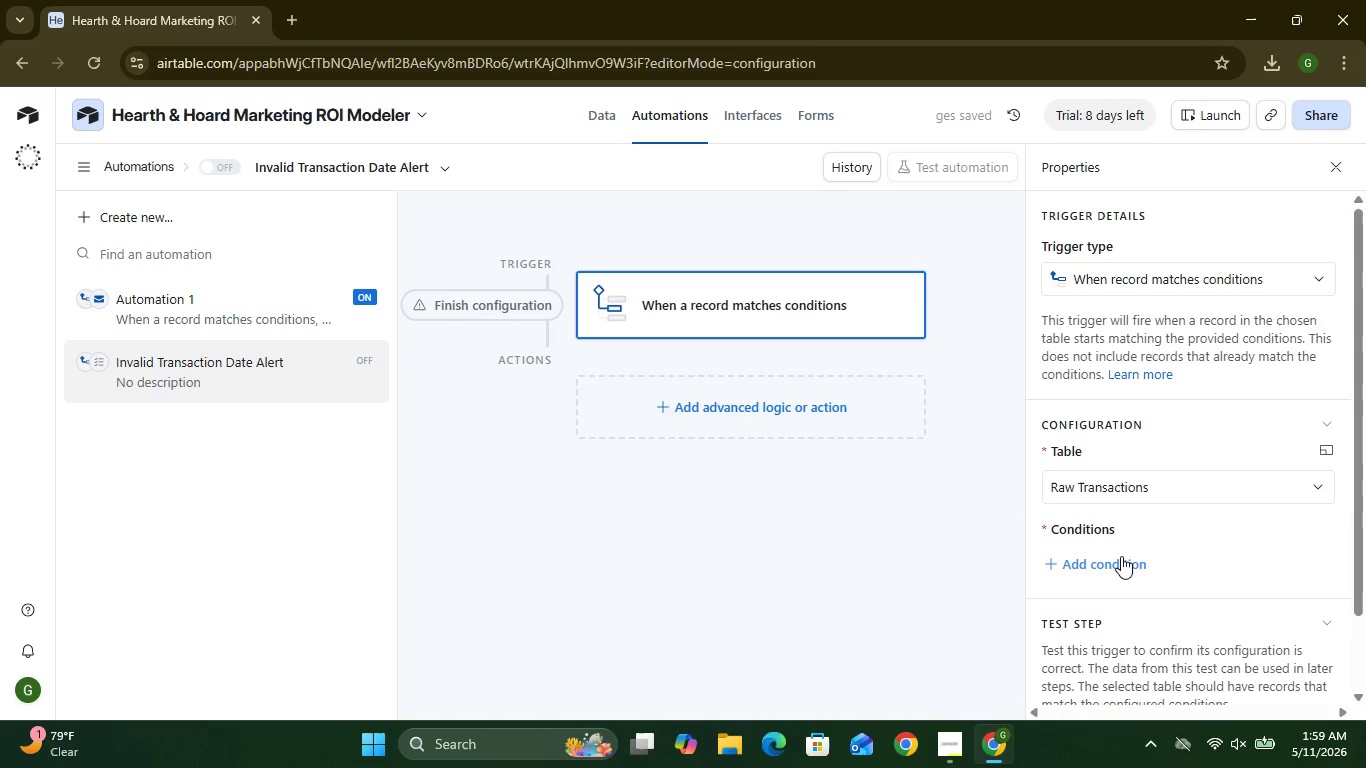 
left_click([1118, 522])
 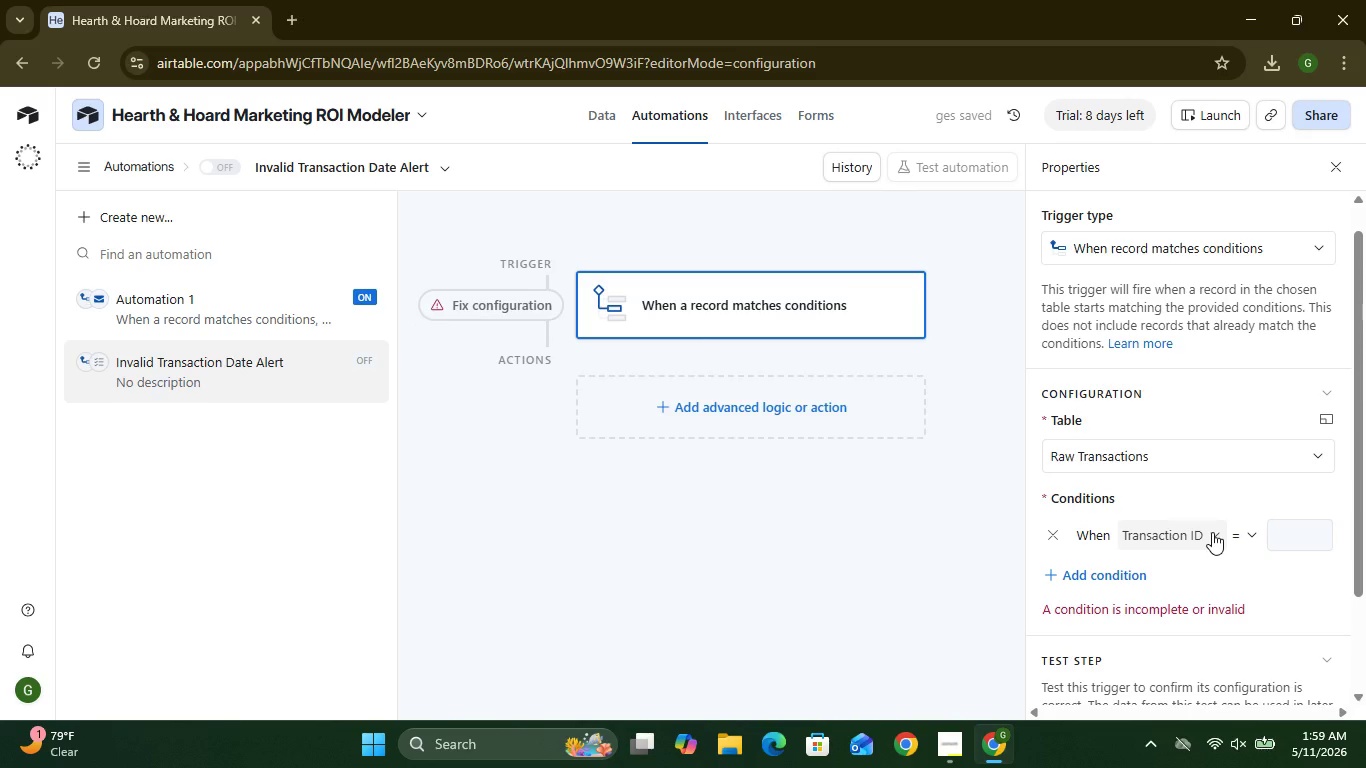 
left_click([1212, 532])
 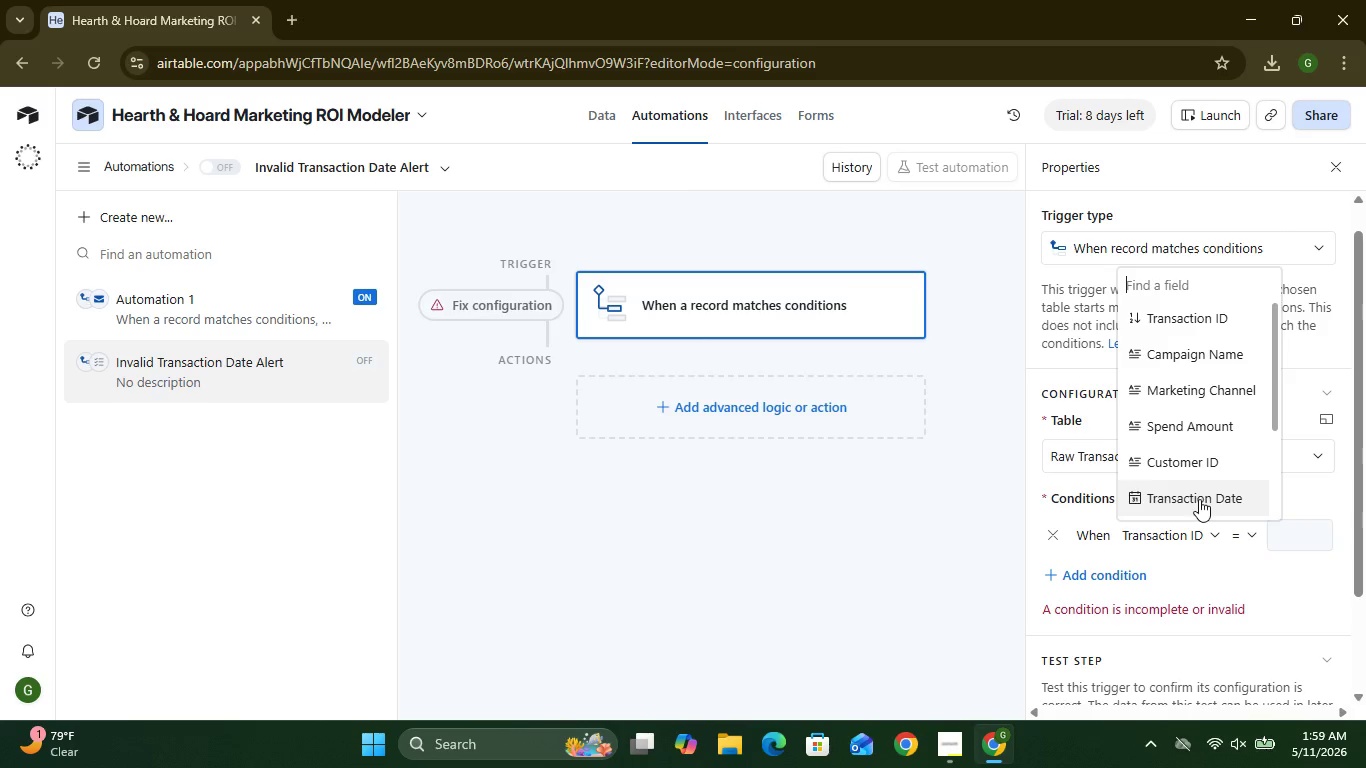 
wait(19.78)
 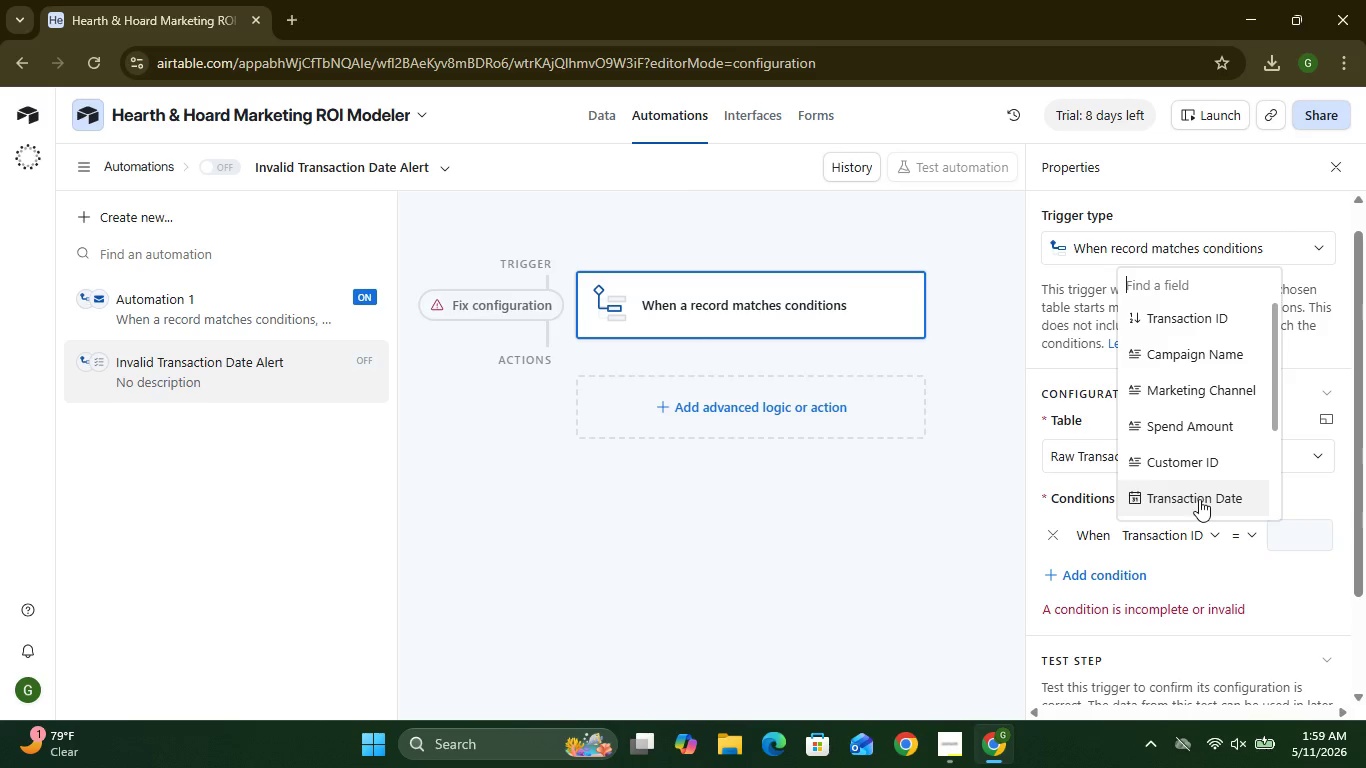 
left_click([1195, 358])
 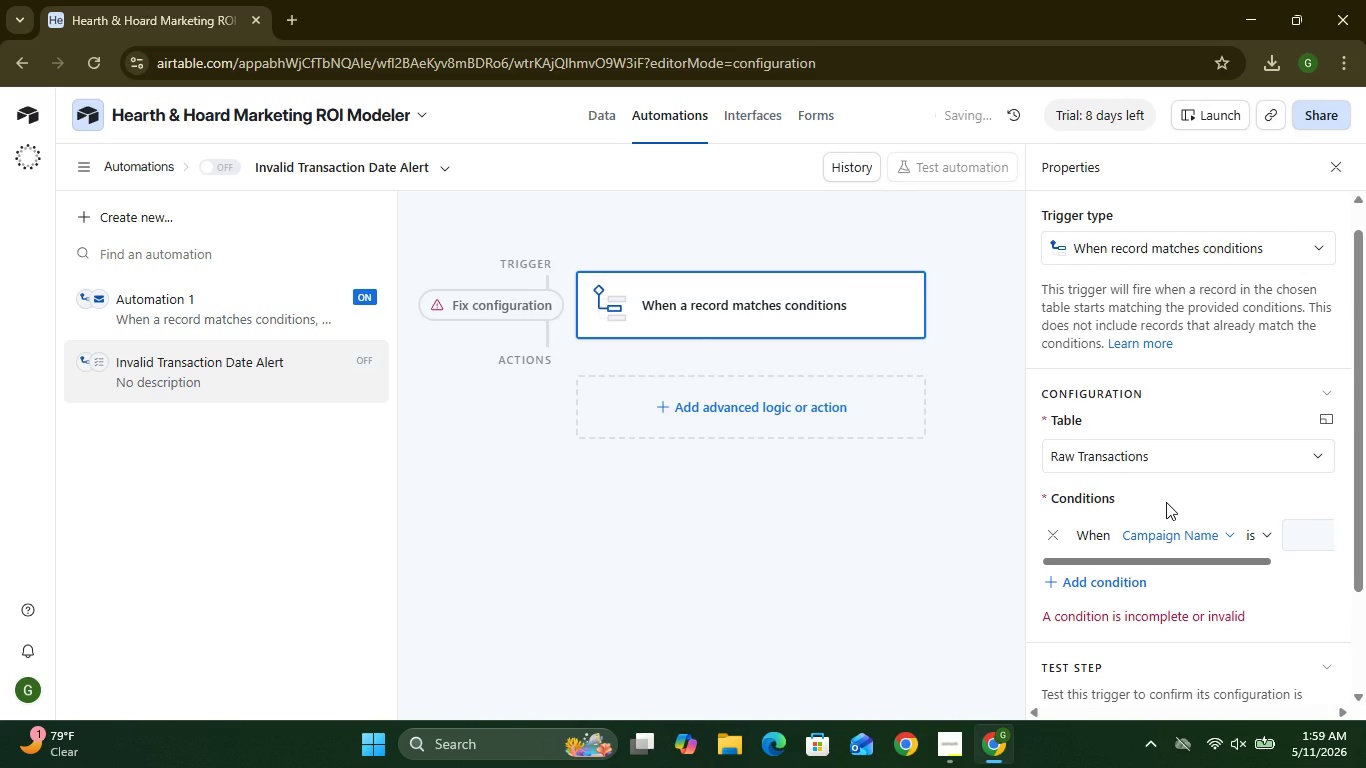 
left_click([1175, 458])
 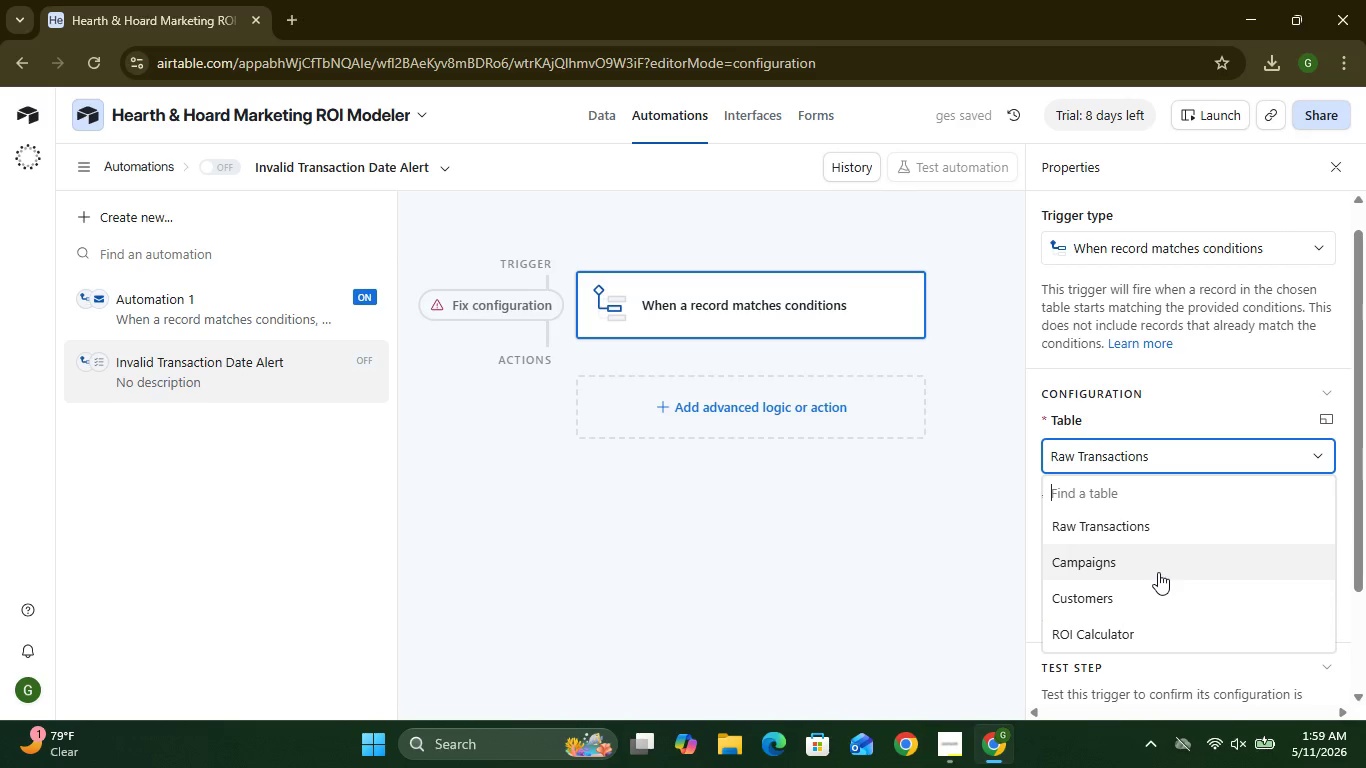 
wait(5.48)
 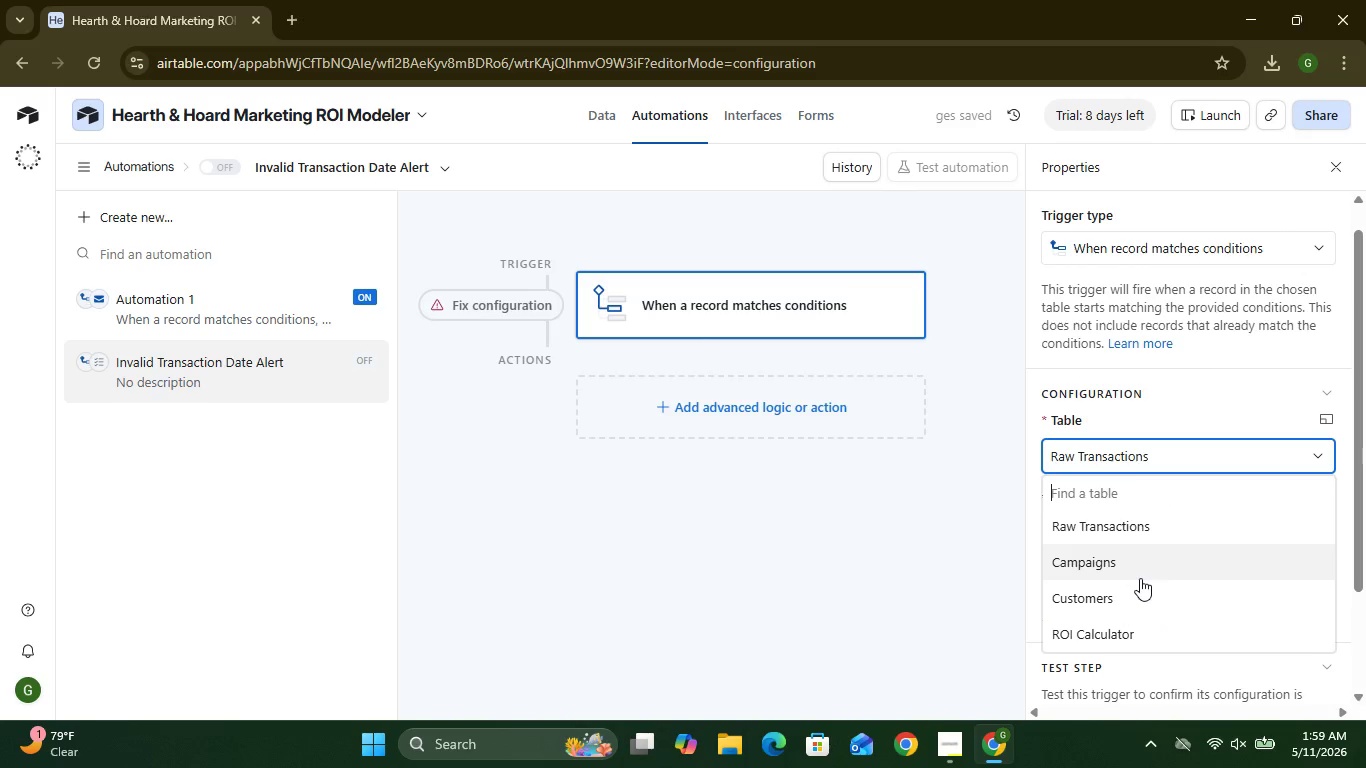 
left_click([1135, 531])
 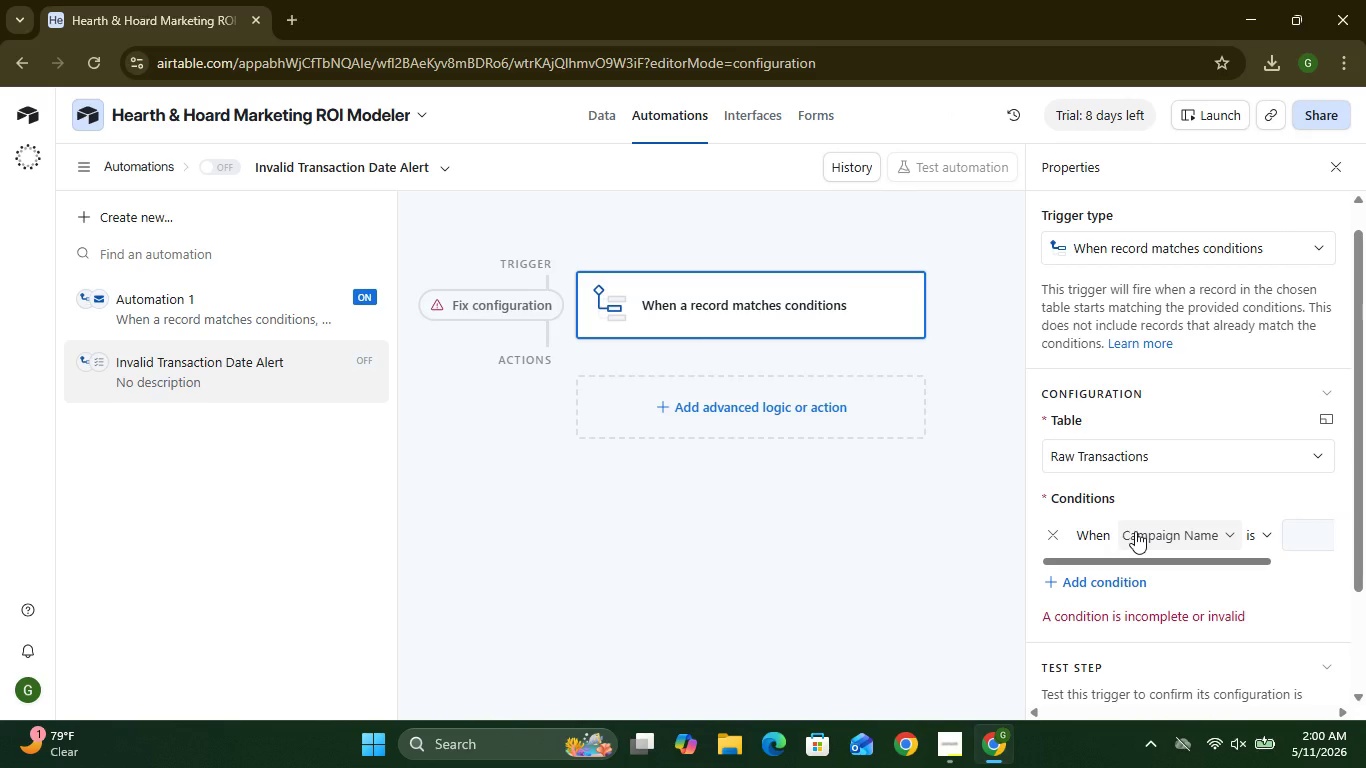 
wait(12.41)
 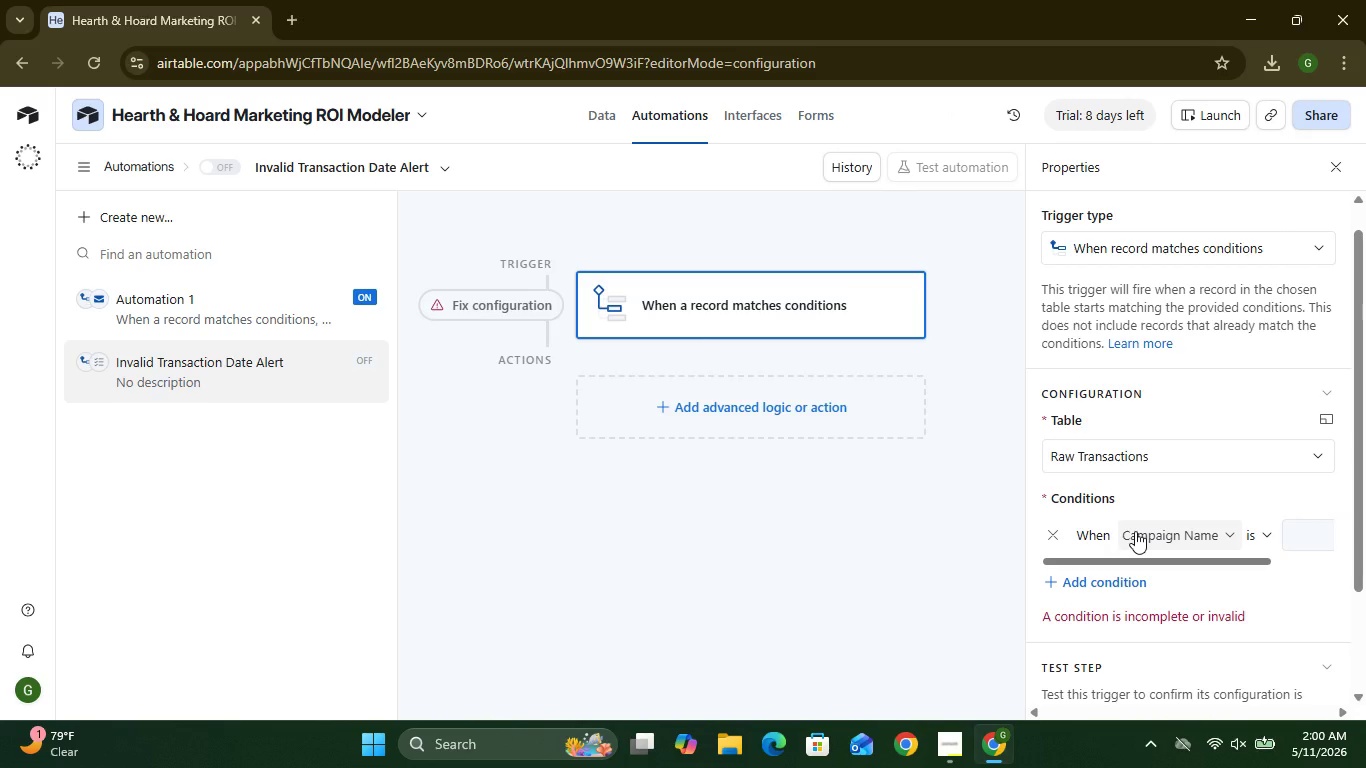 
left_click([1287, 535])
 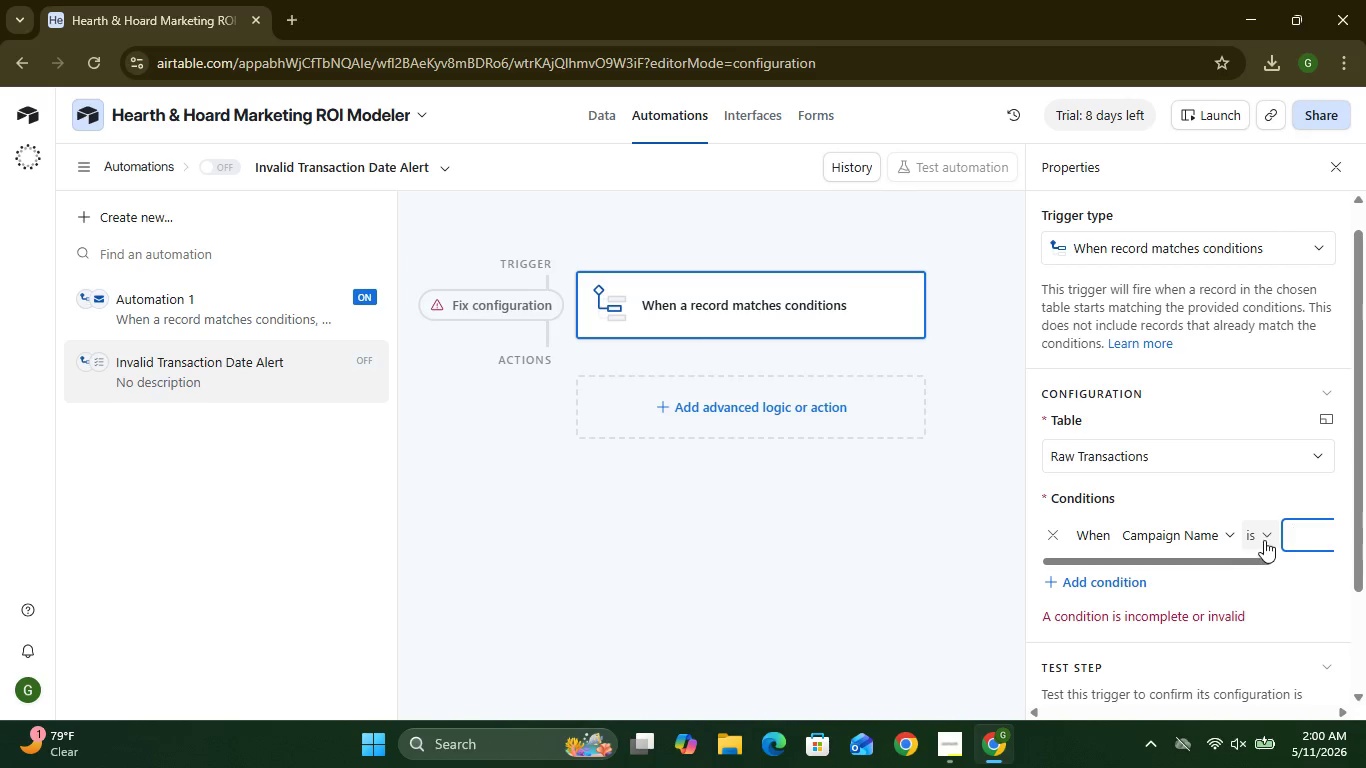 
left_click([1264, 540])
 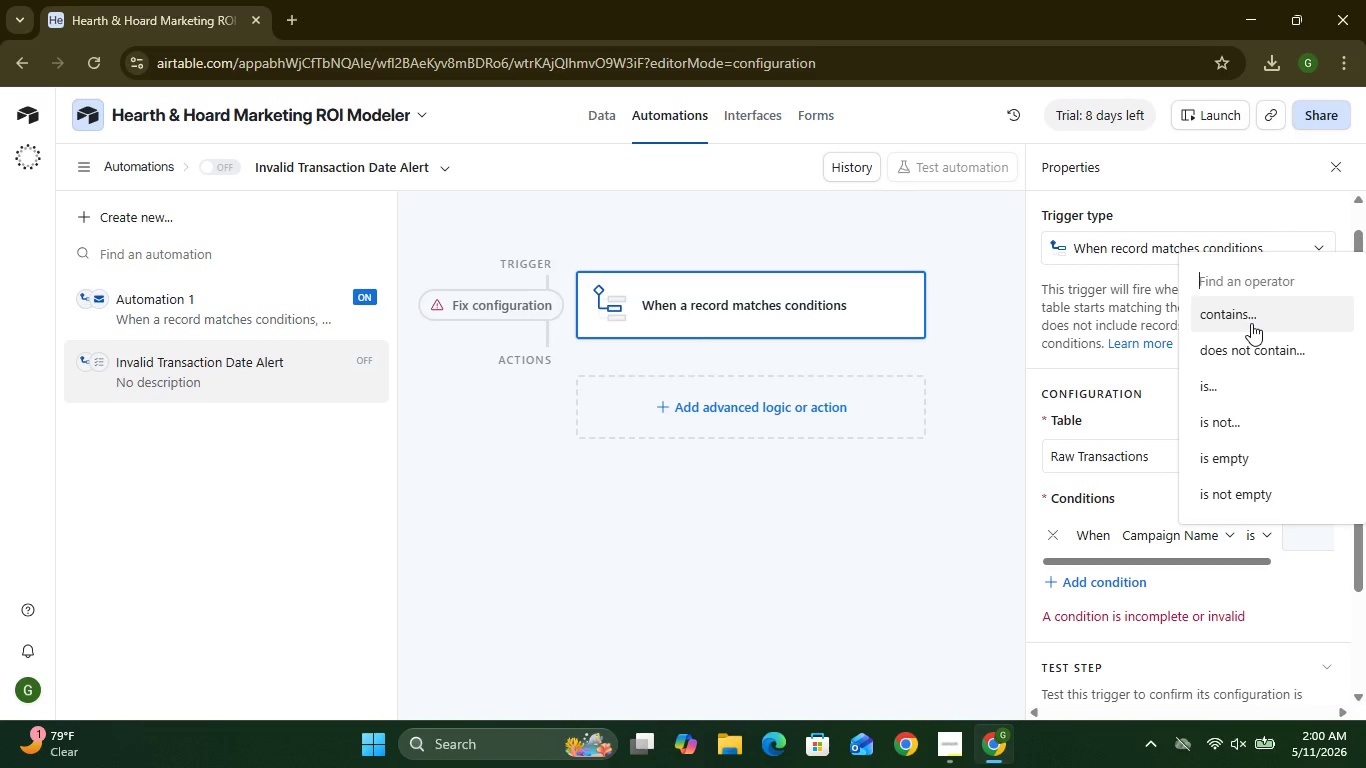 
left_click([1251, 323])
 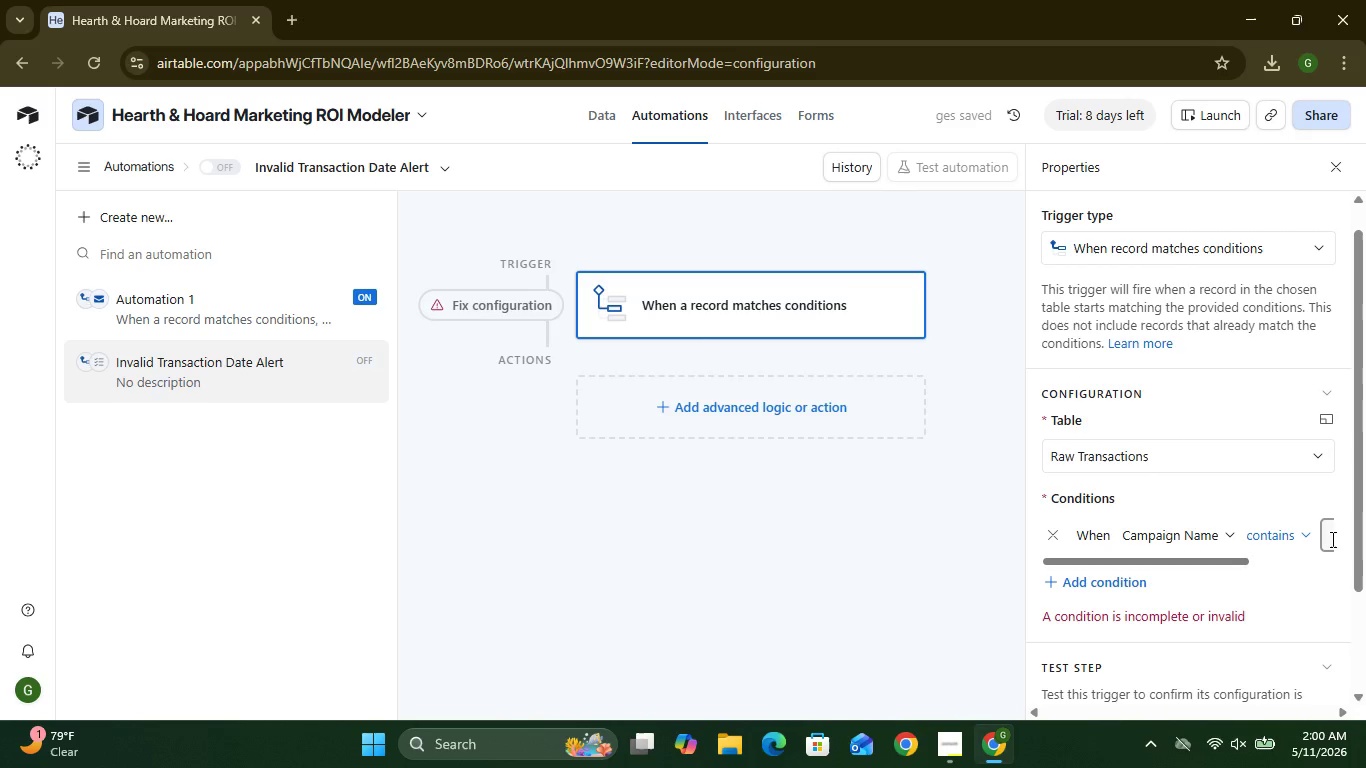 
left_click([1331, 539])
 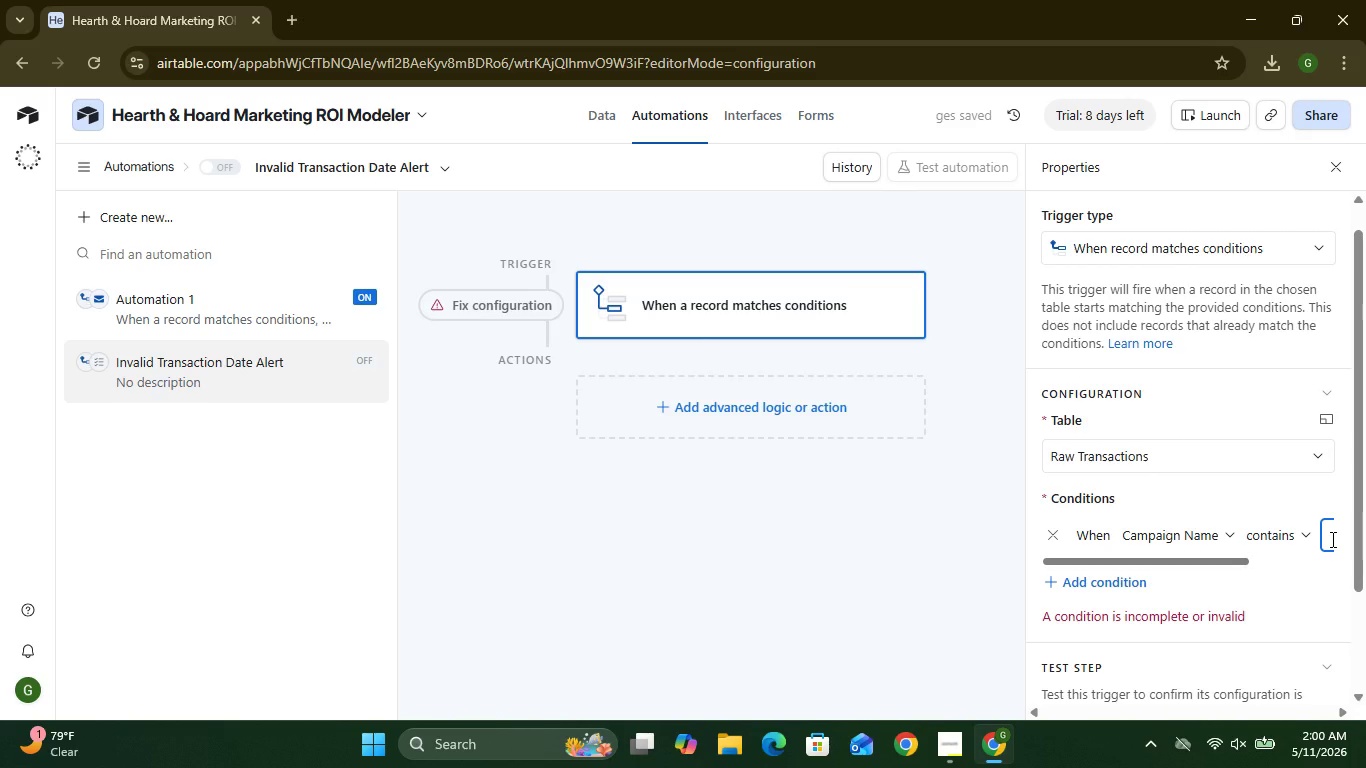 
type(OU)
key(Backspace)
type(utside Camp range)
 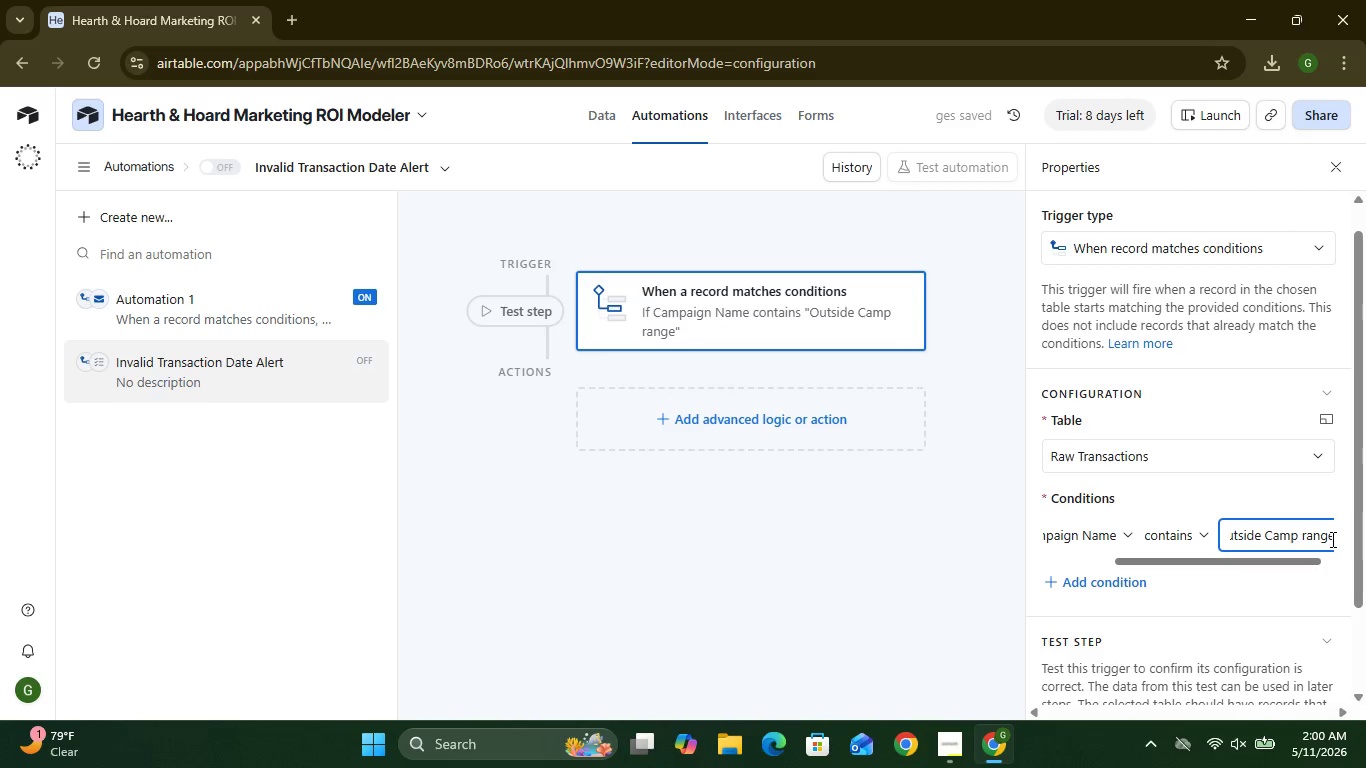 
wait(5.55)
 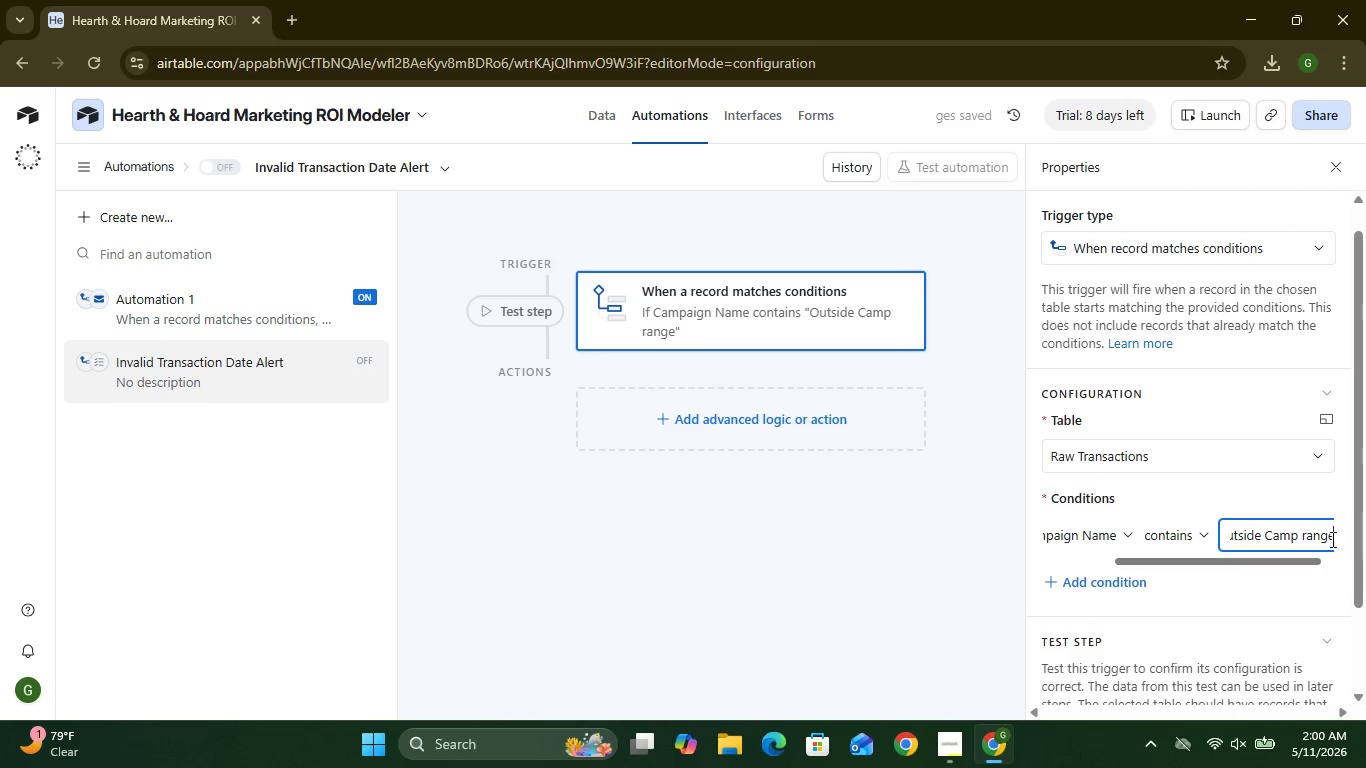 
left_click([733, 402])
 